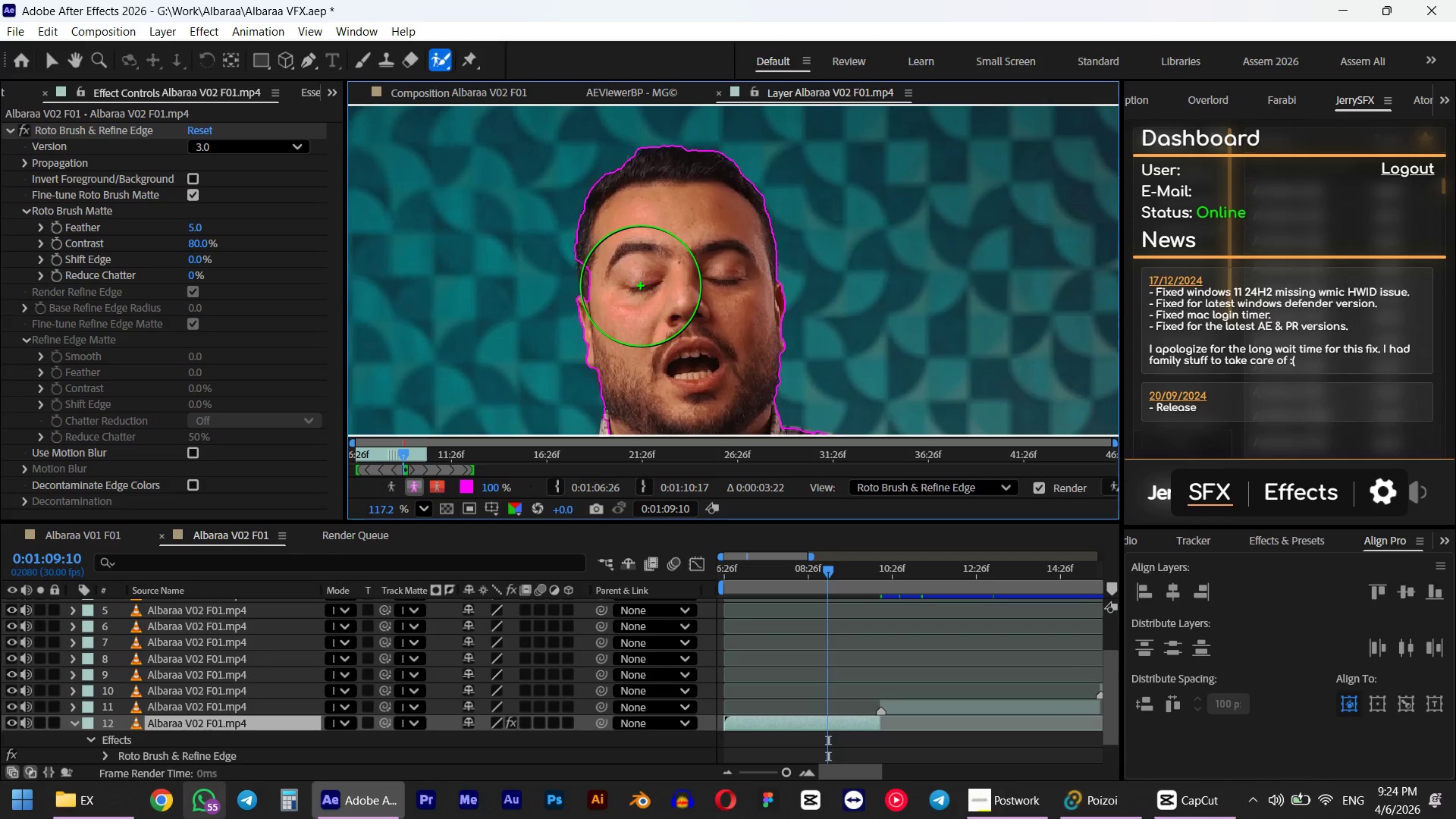 
left_click([641, 286])
 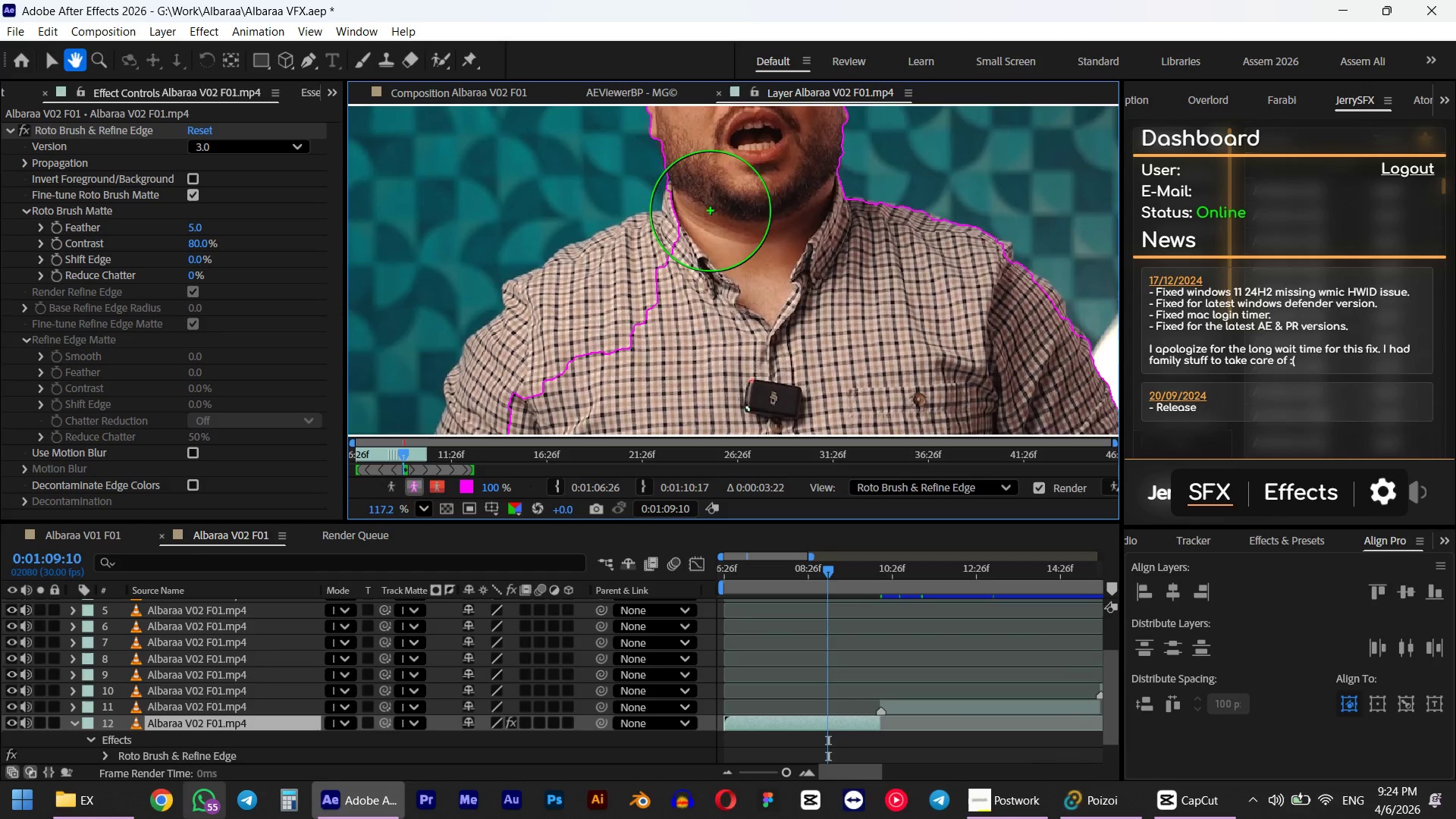 
left_click([628, 285])
 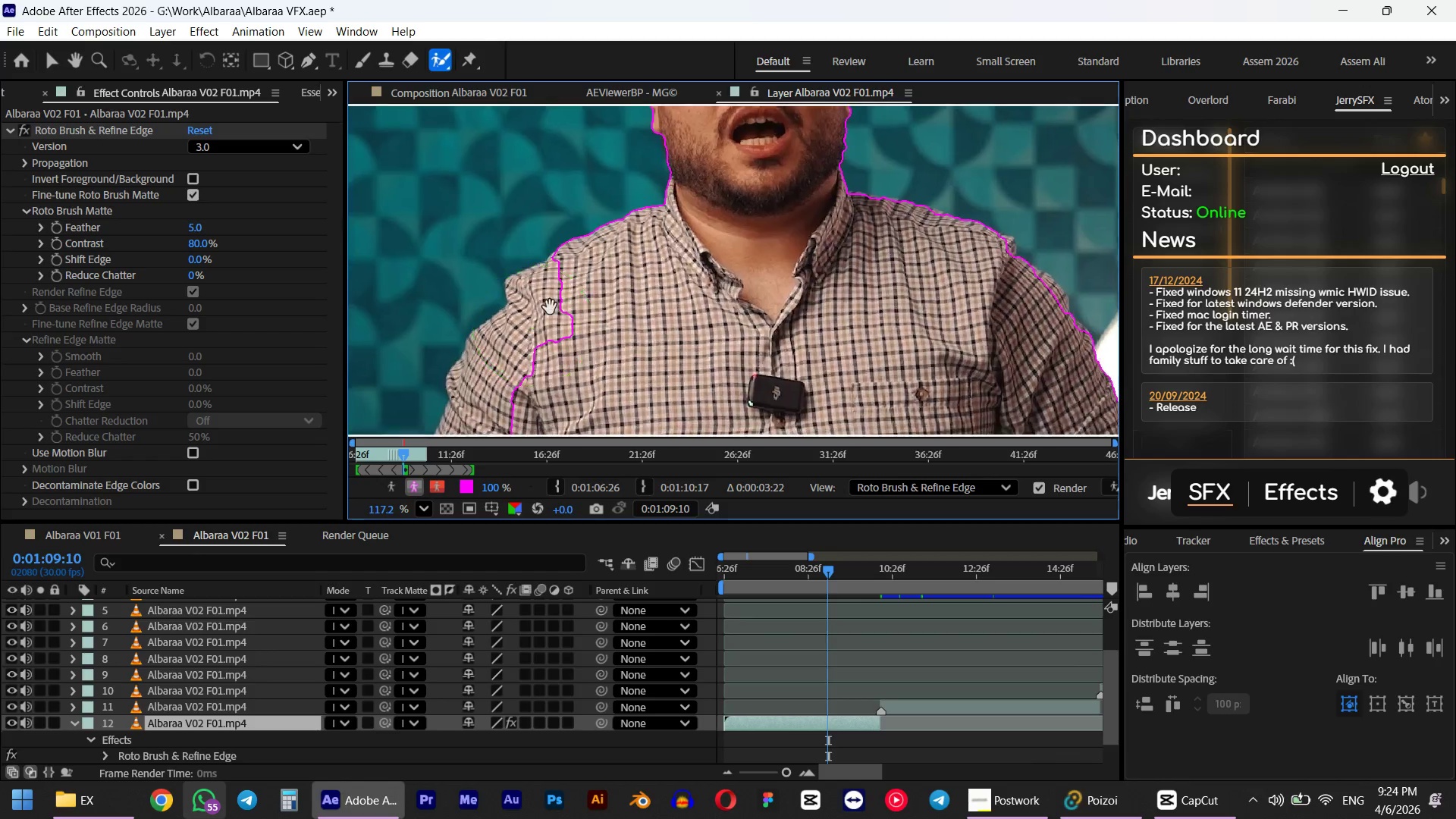 
left_click([709, 237])
 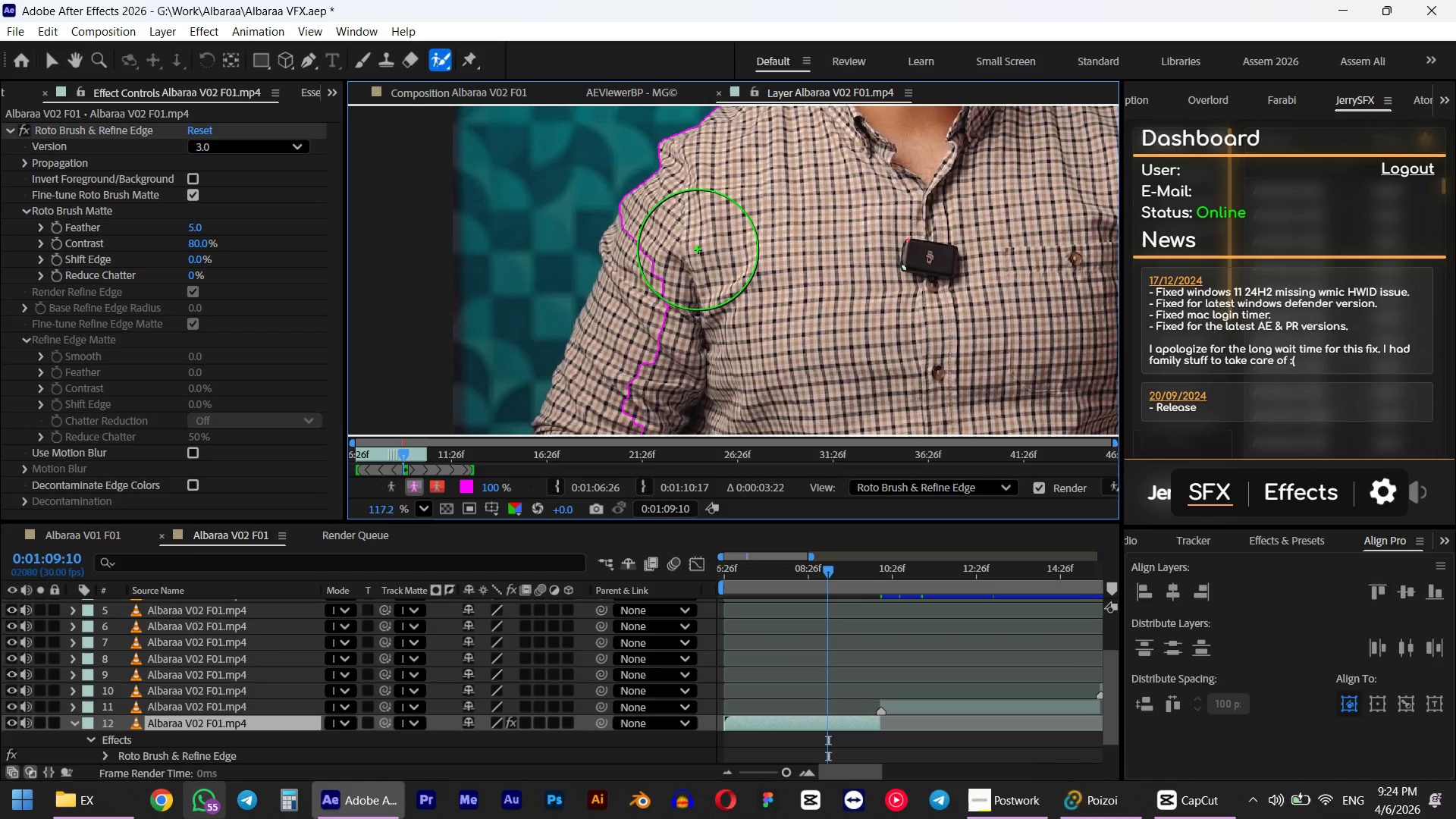 
left_click([667, 306])
 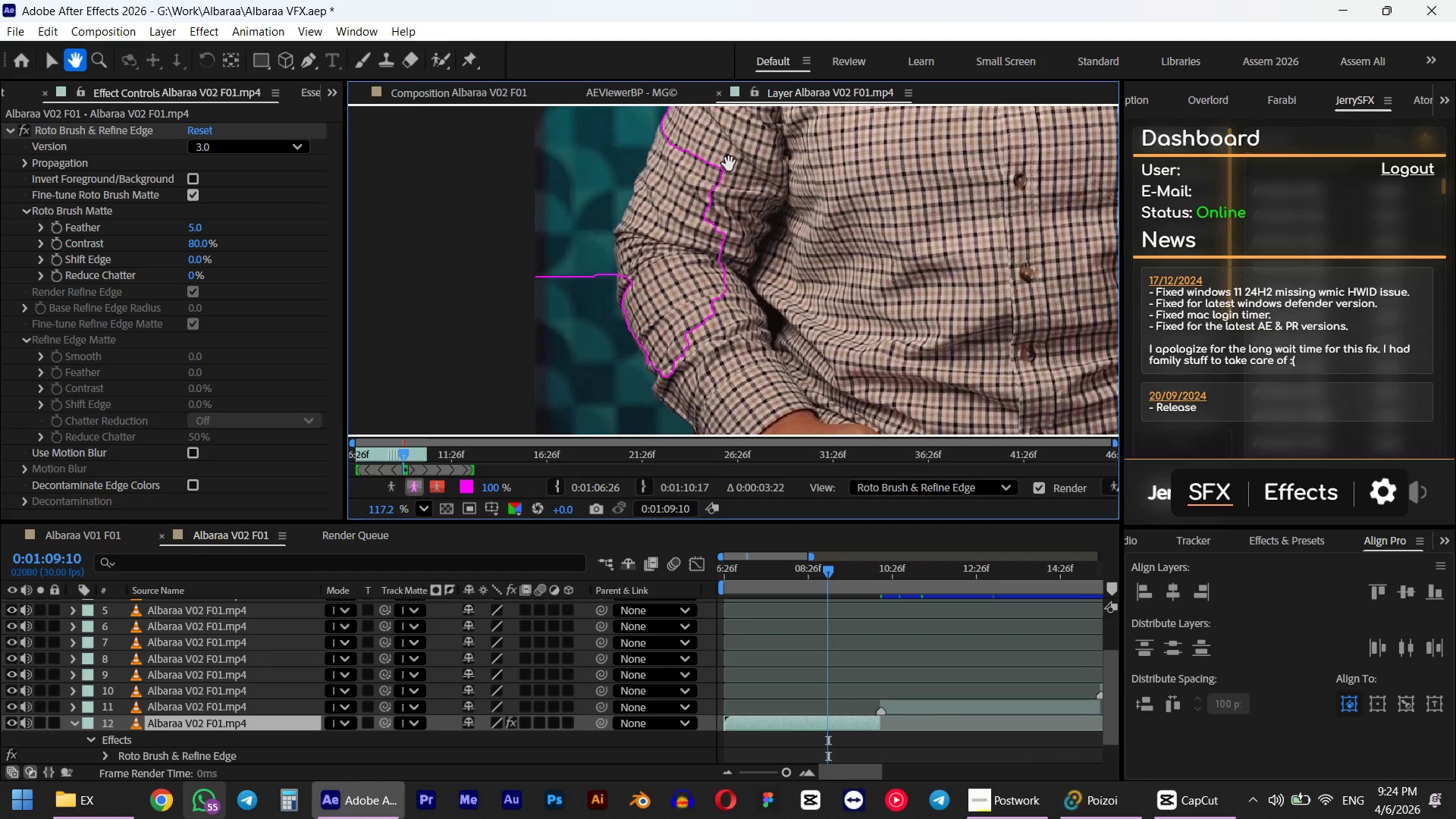 
left_click([690, 247])
 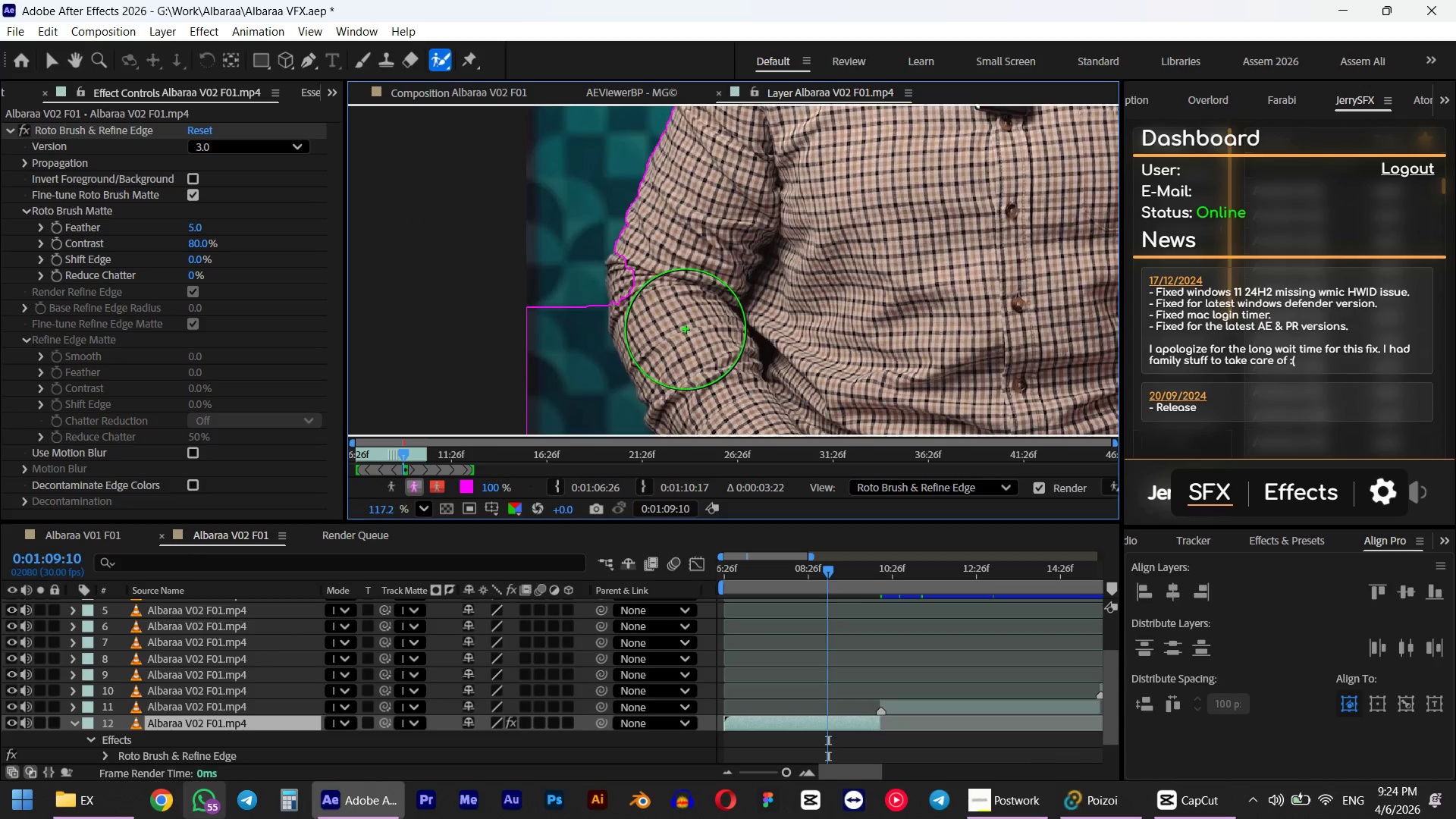 
left_click([671, 297])
 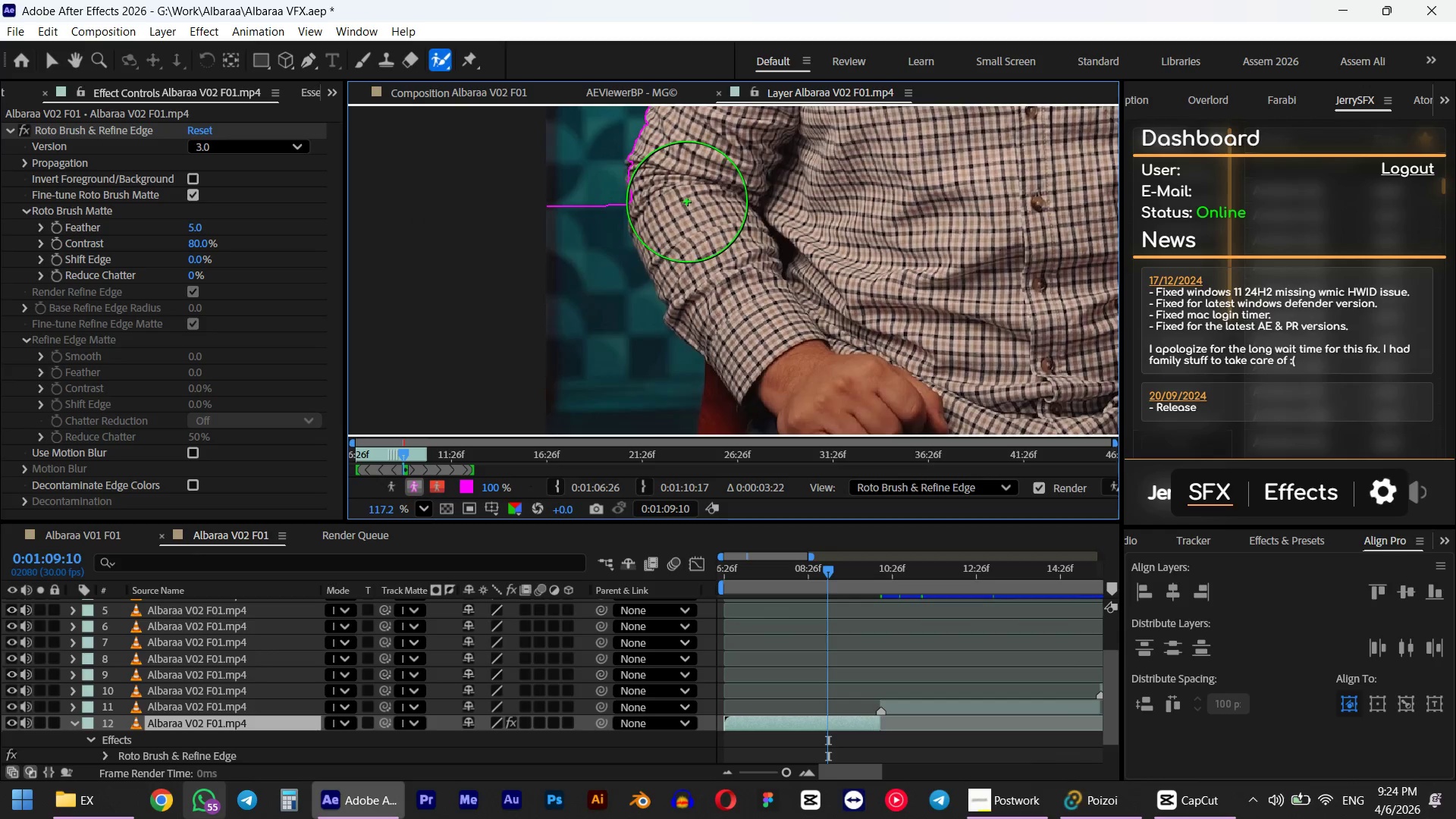 
left_click([689, 187])
 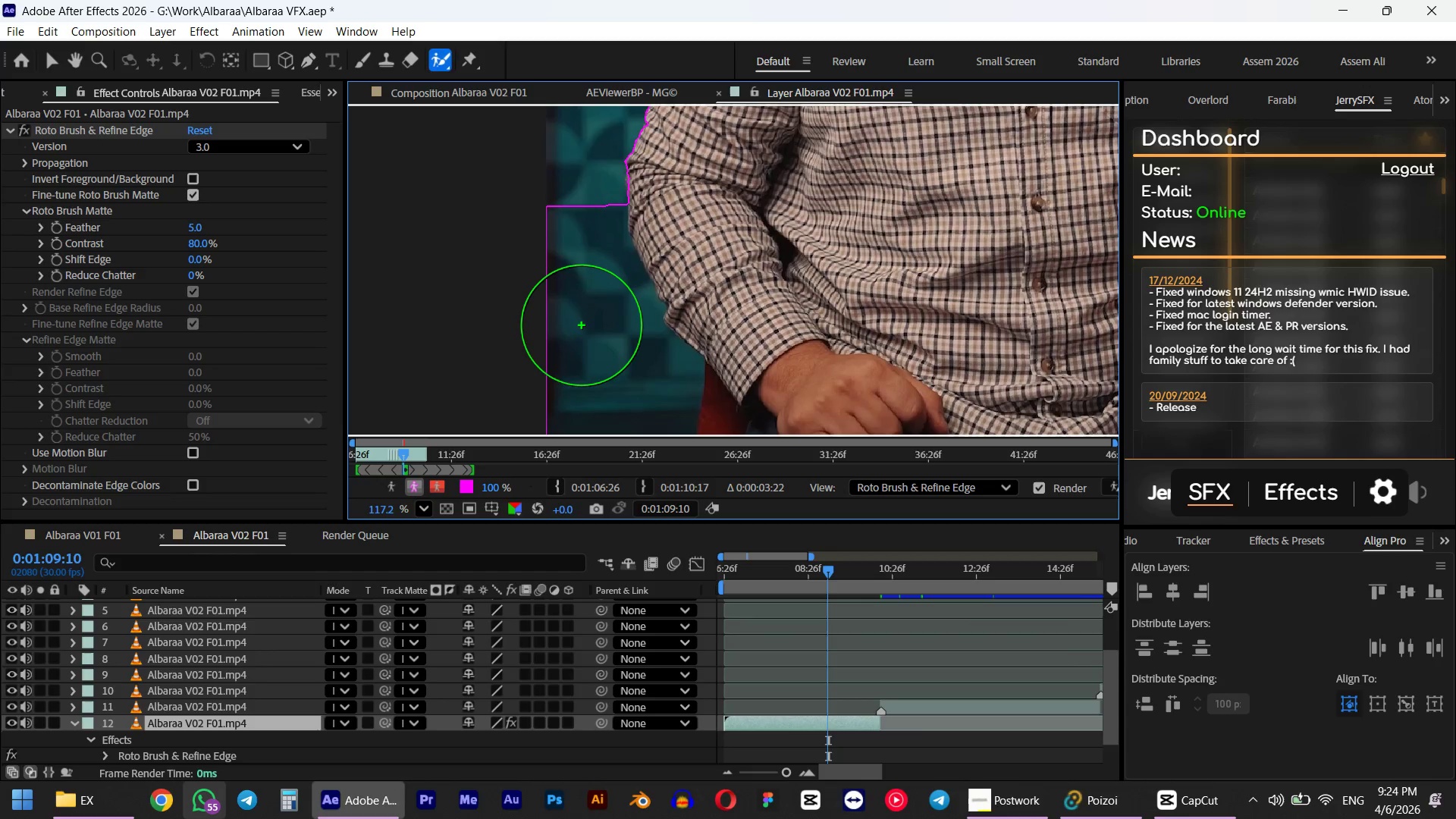 
hold_key(key=AltLeft, duration=0.41)
left_click([585, 330])
 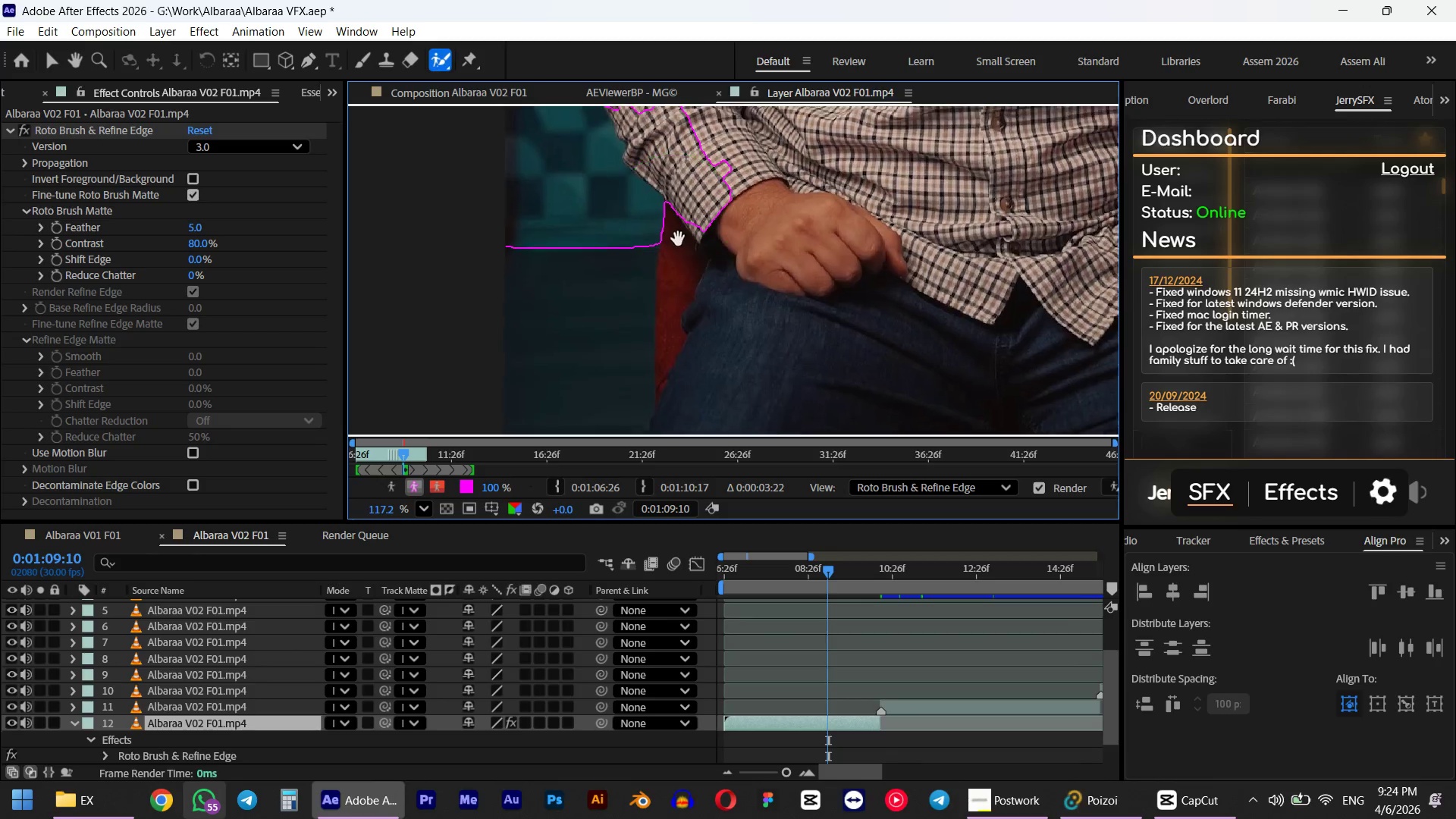 
left_click([723, 263])
 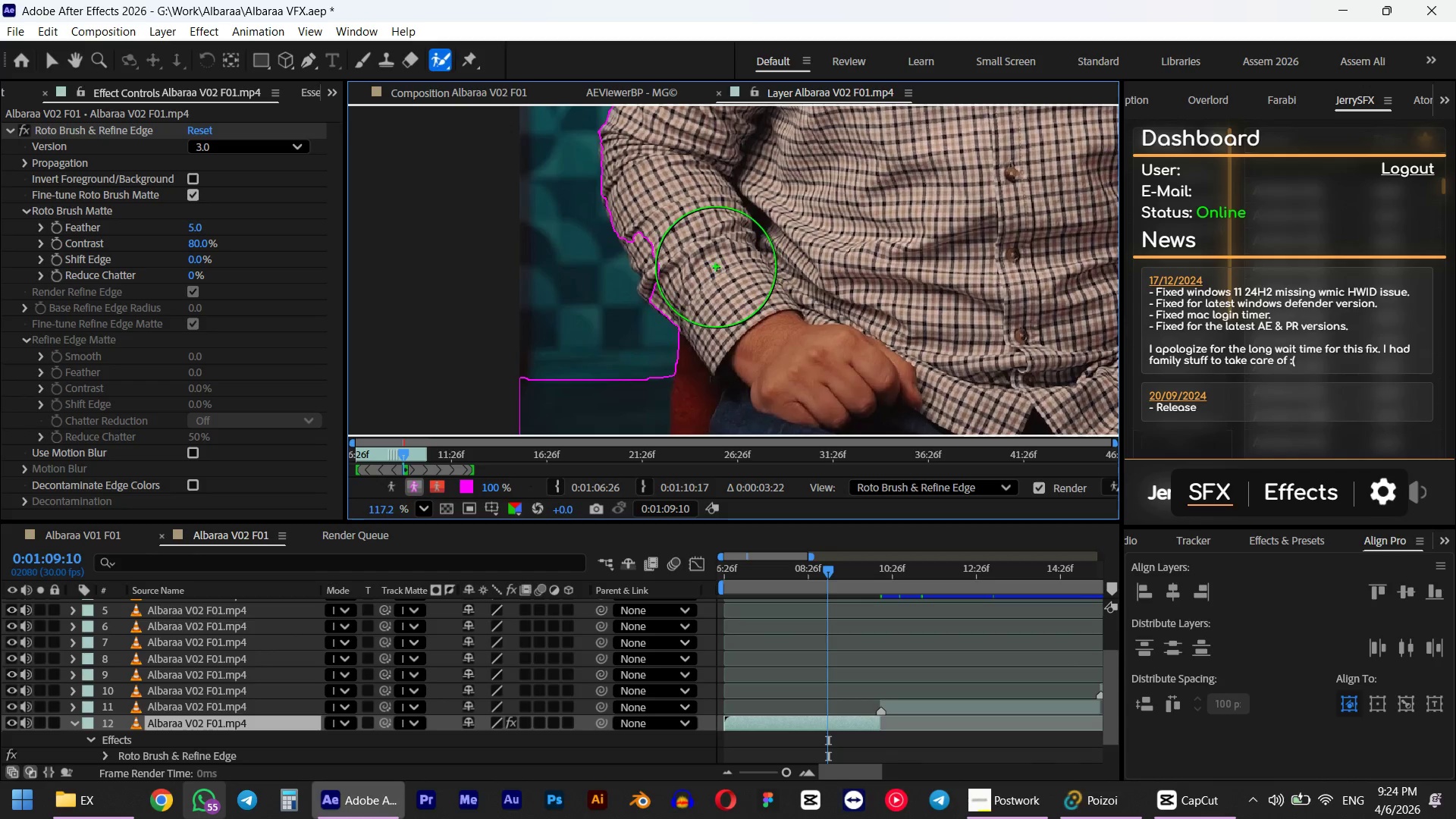 
left_click([690, 244])
 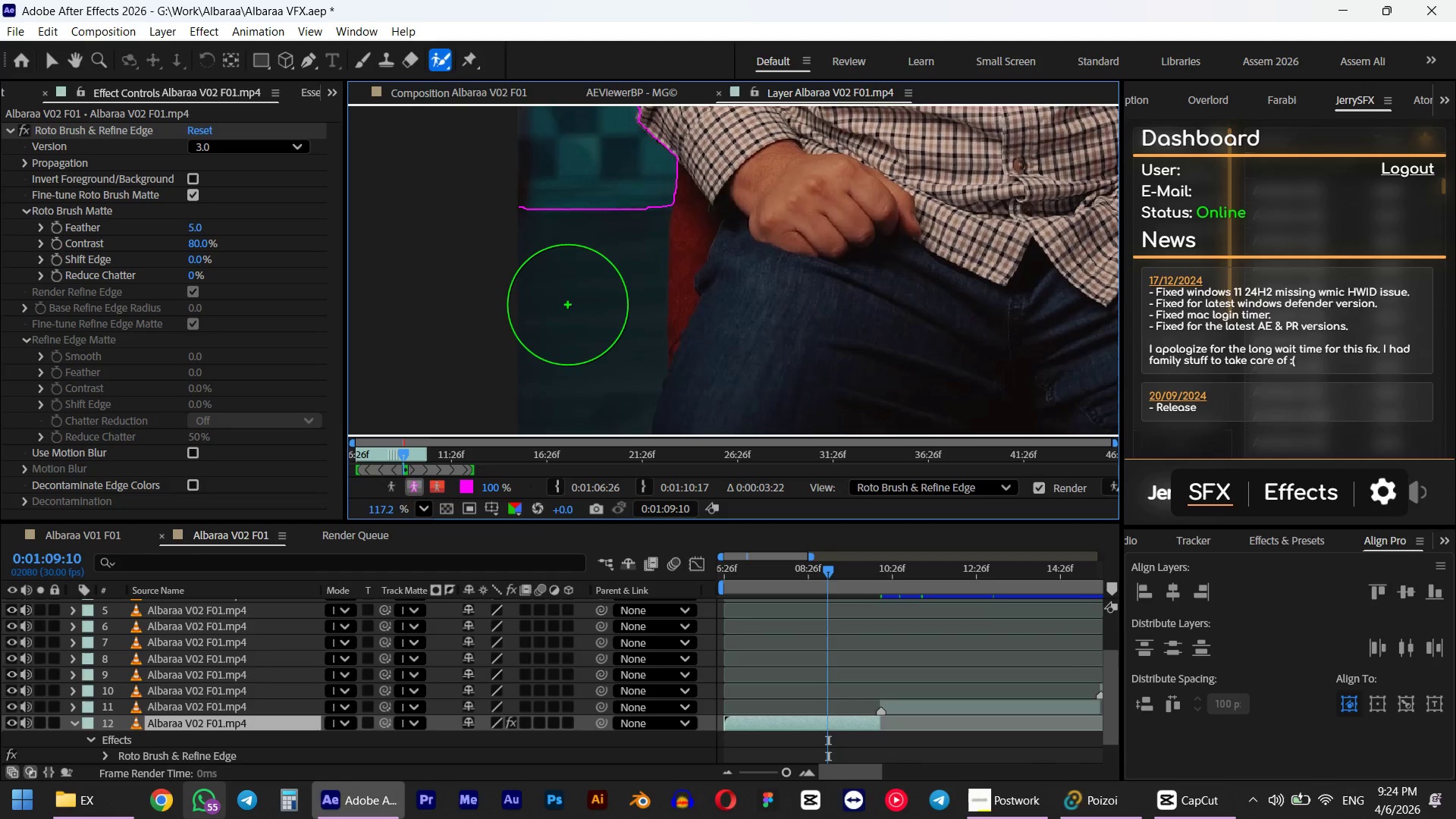 
key(Alt+AltLeft)
 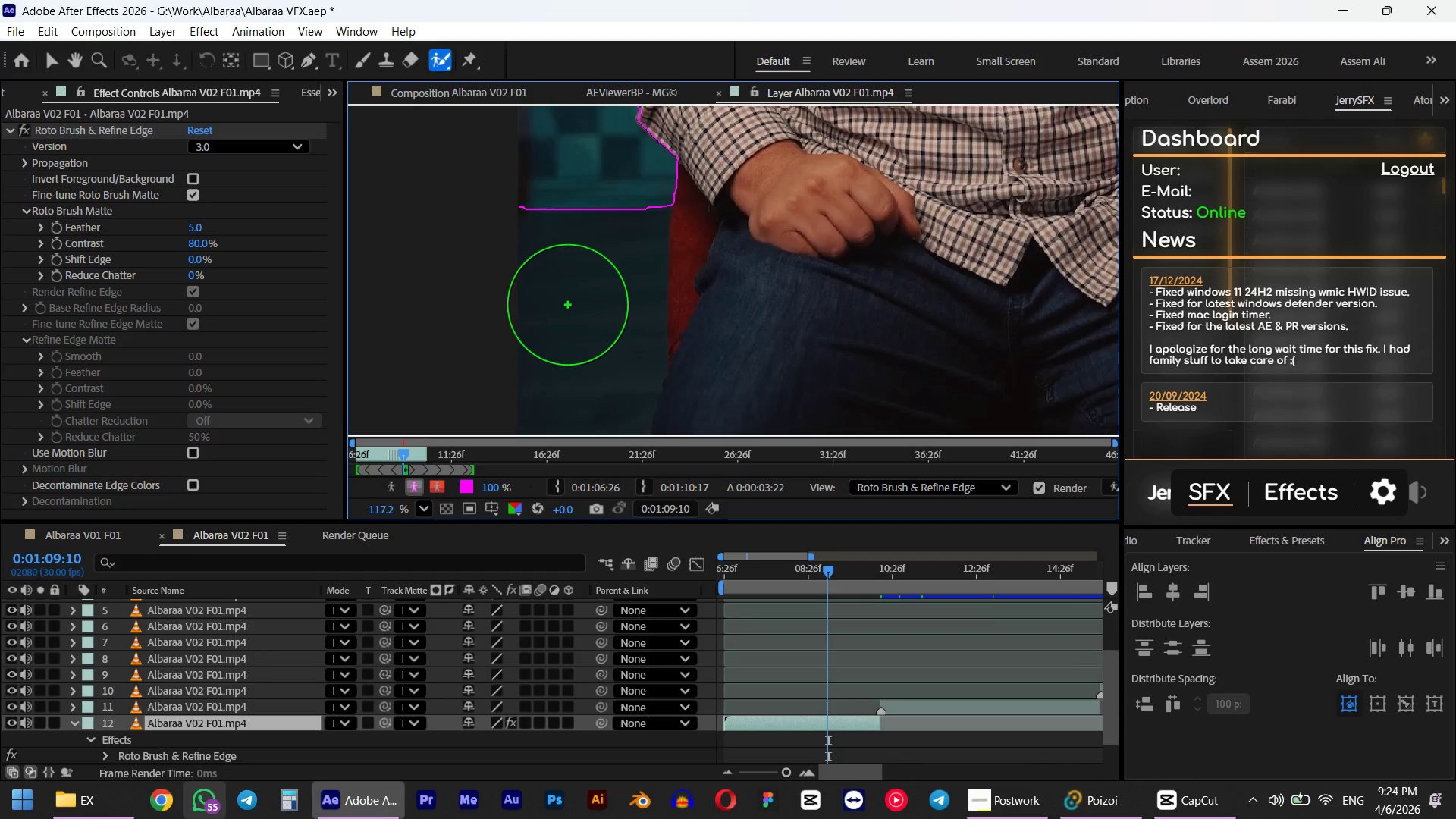 
left_click([568, 305])
 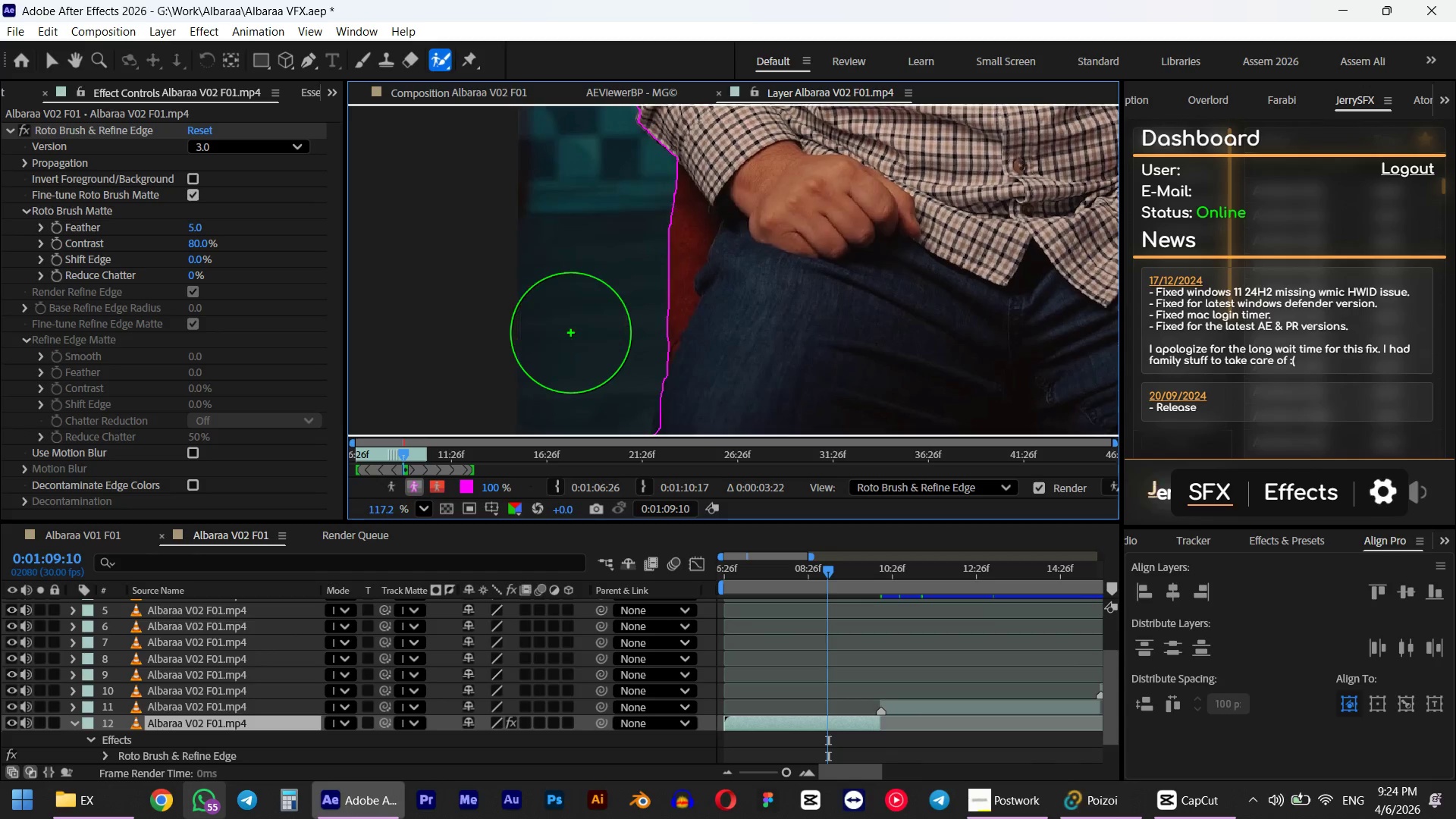 
scroll: coordinate [575, 333], scroll_direction: down, amount: 8.0
 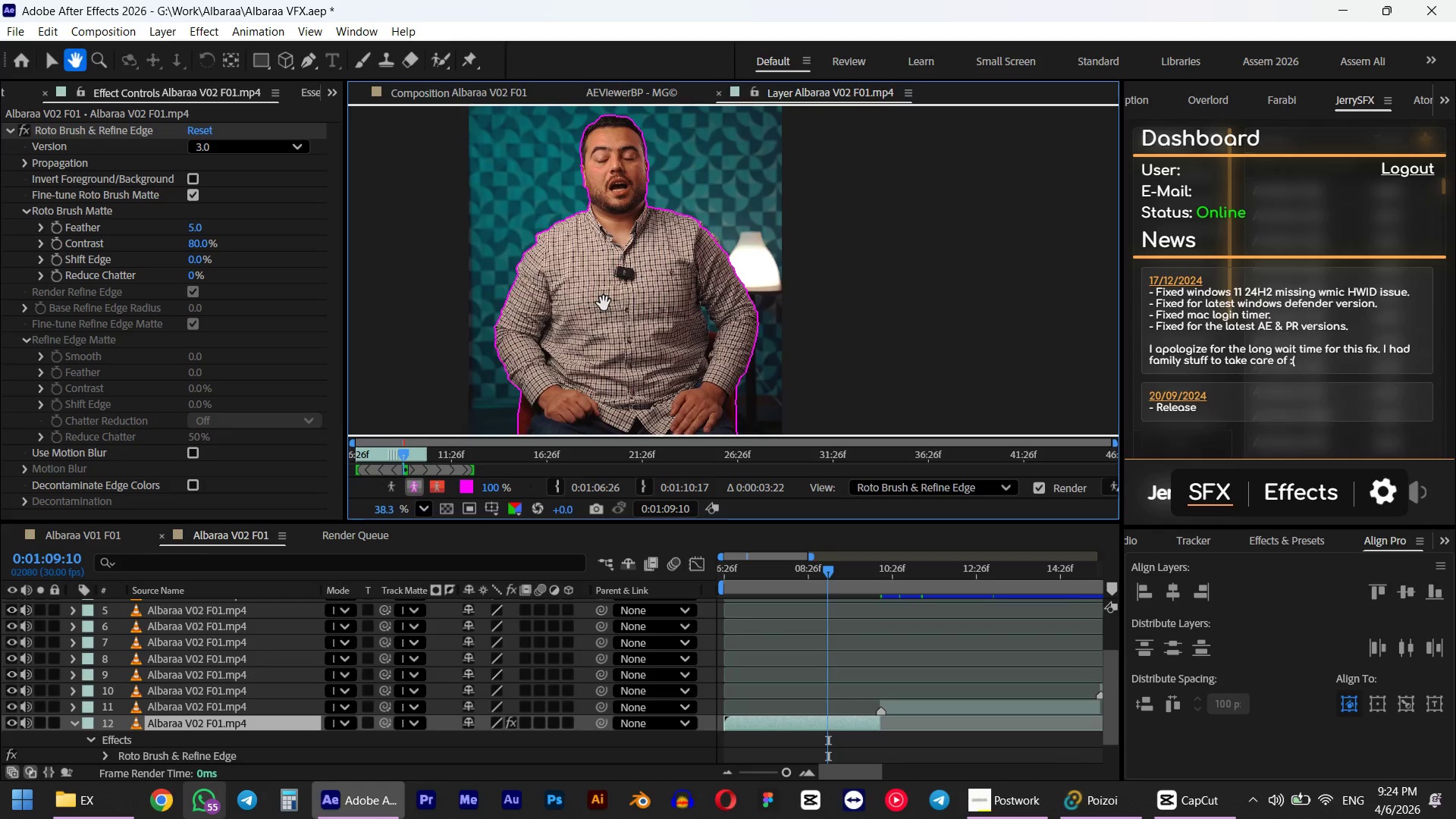 
hold_key(key=AltLeft, duration=0.7)
scroll: coordinate [546, 195], scroll_direction: up, amount: 8.0
 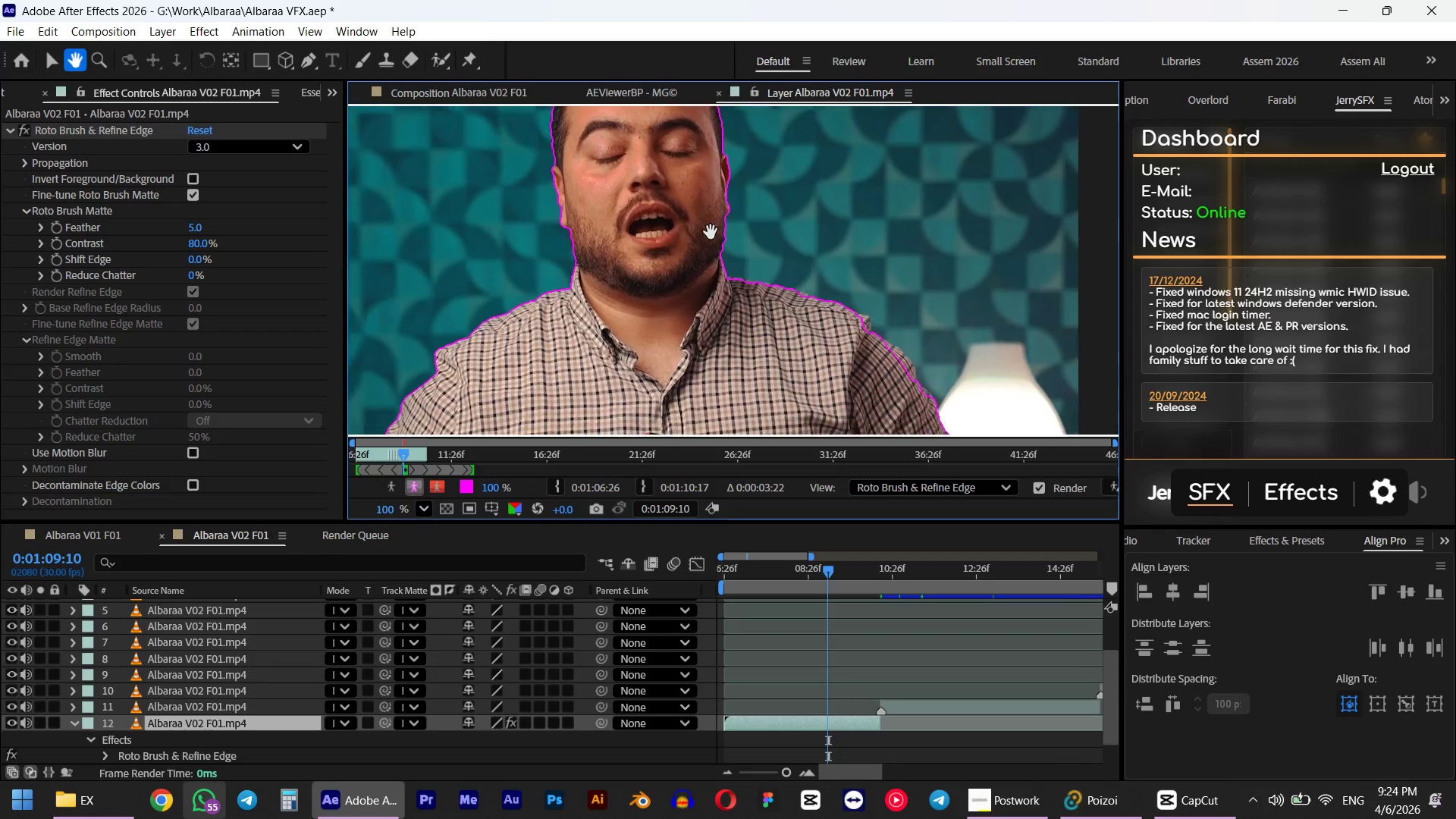 
hold_key(key=AltLeft, duration=0.31)
scroll: coordinate [892, 337], scroll_direction: up, amount: 4.0
 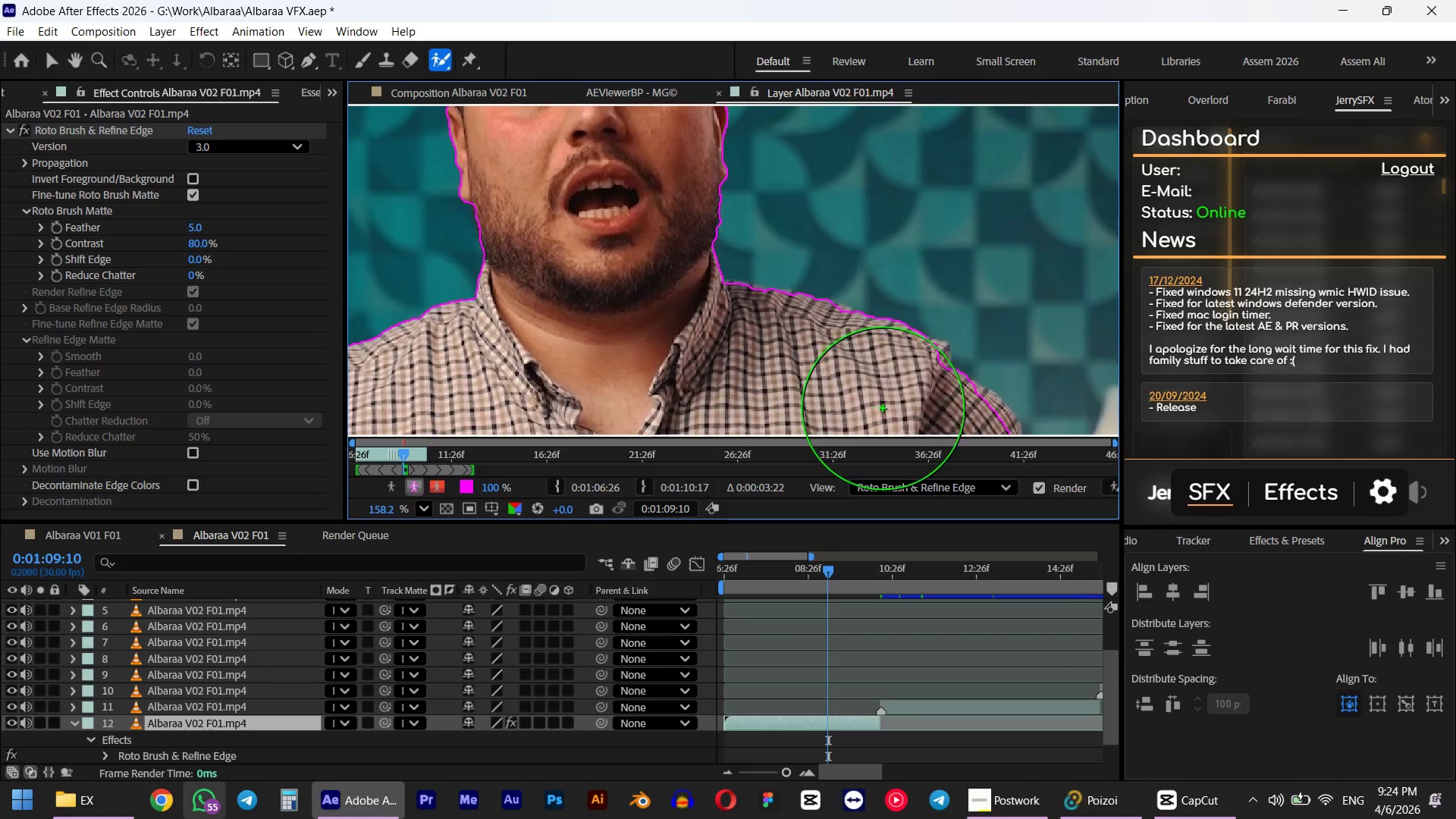 
left_click([883, 408])
 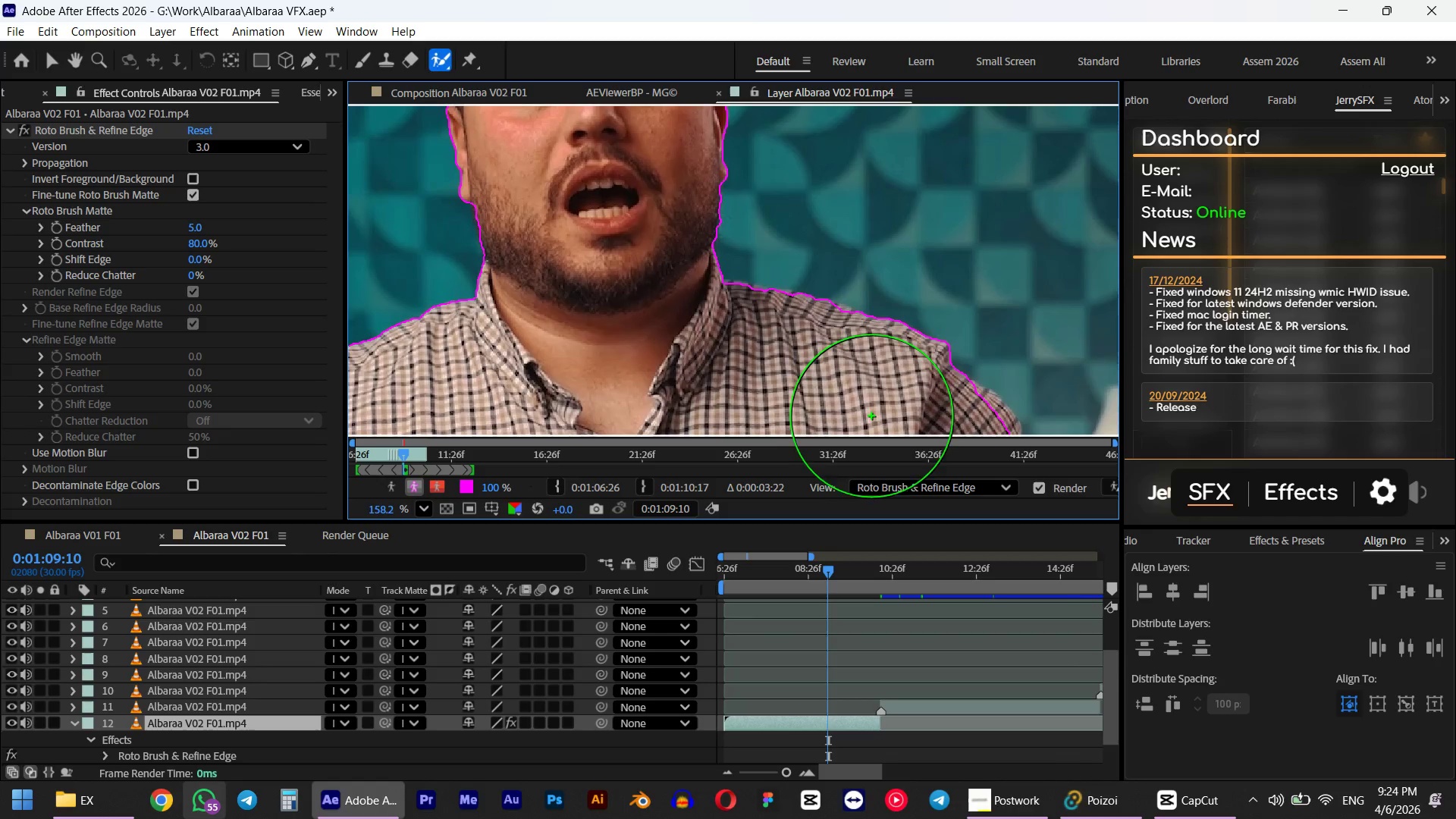 
scroll: coordinate [525, 240], scroll_direction: down, amount: 12.0
 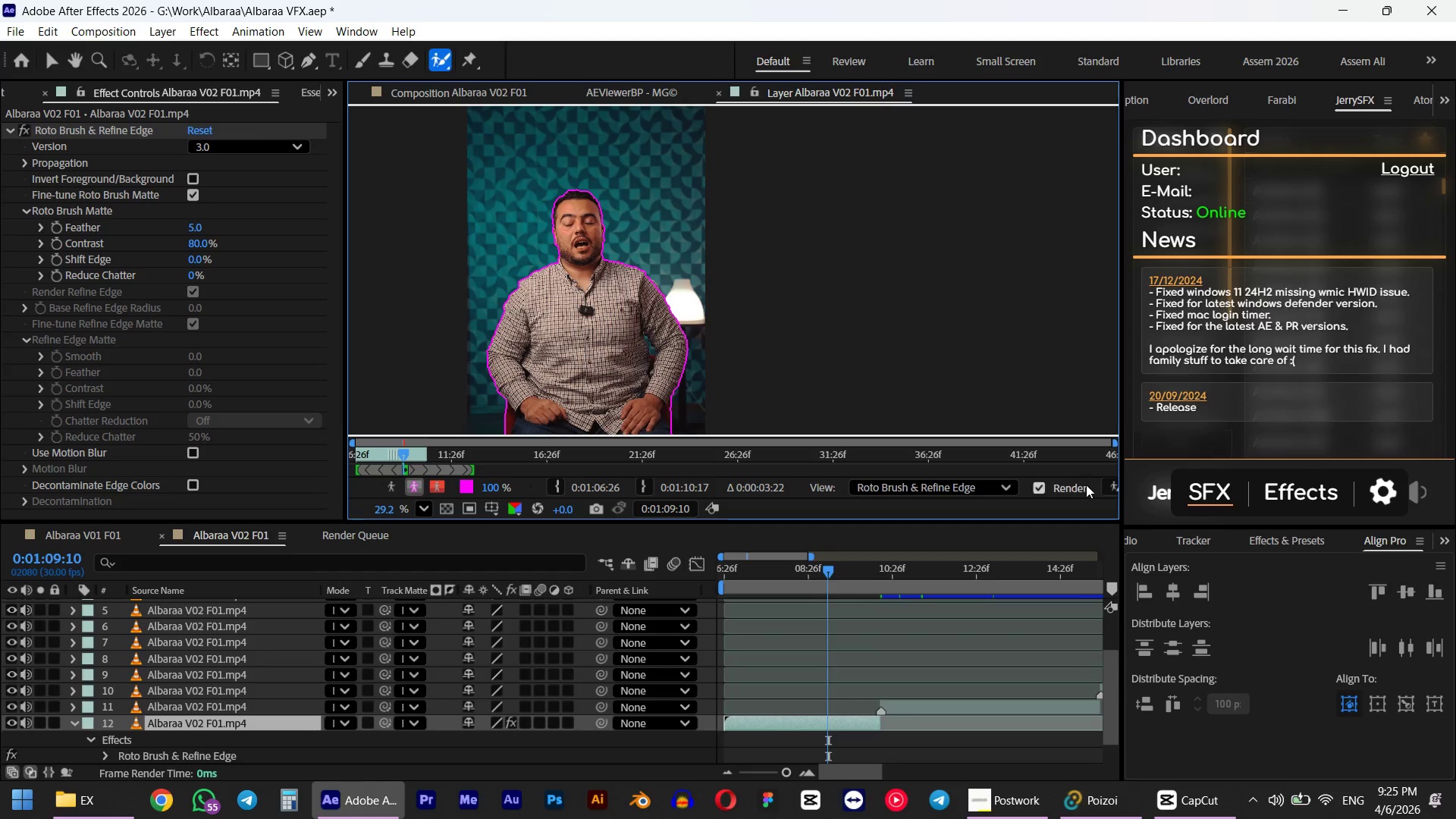 
left_click([1103, 486])
 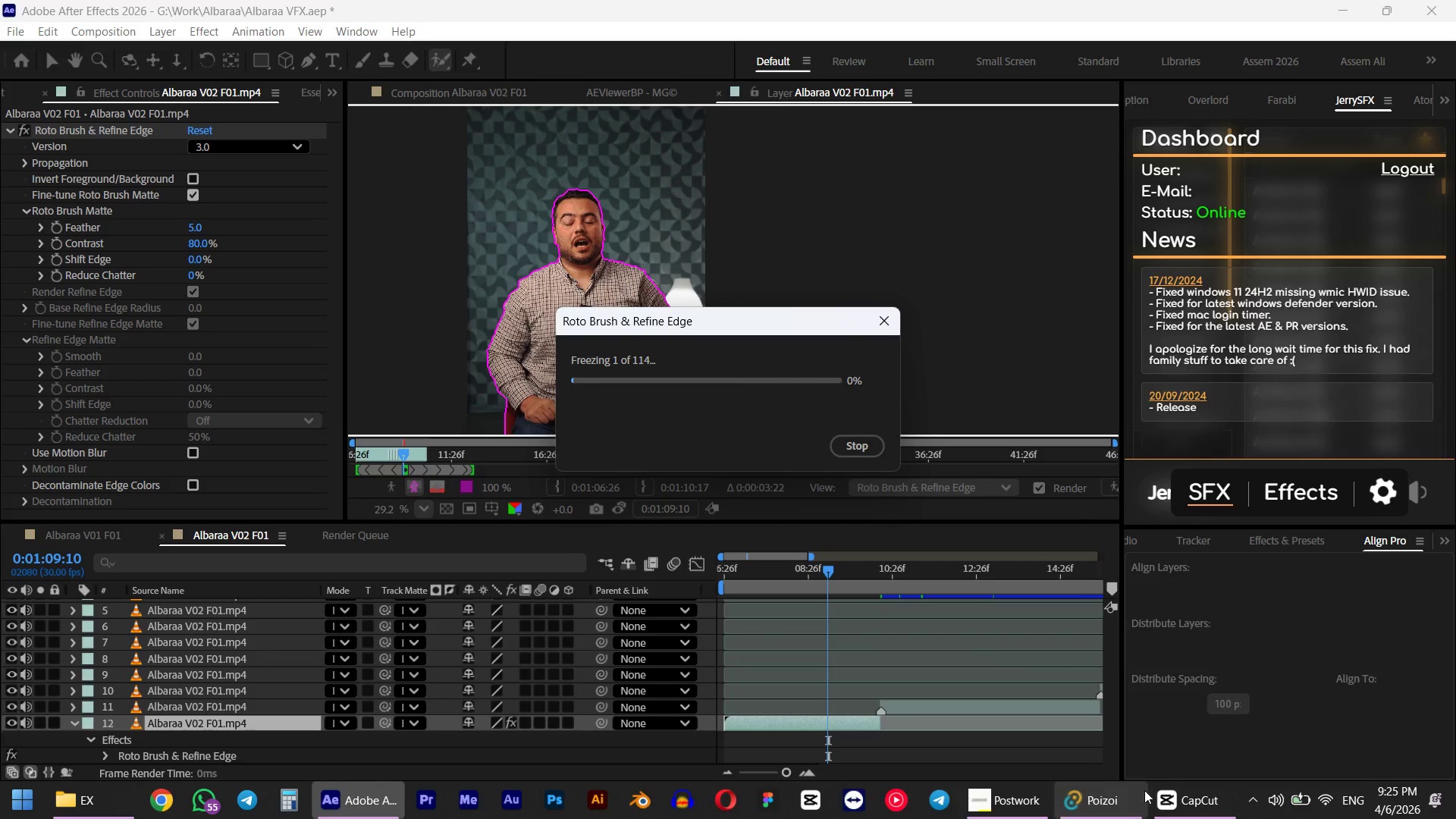 
left_click([1185, 795])
 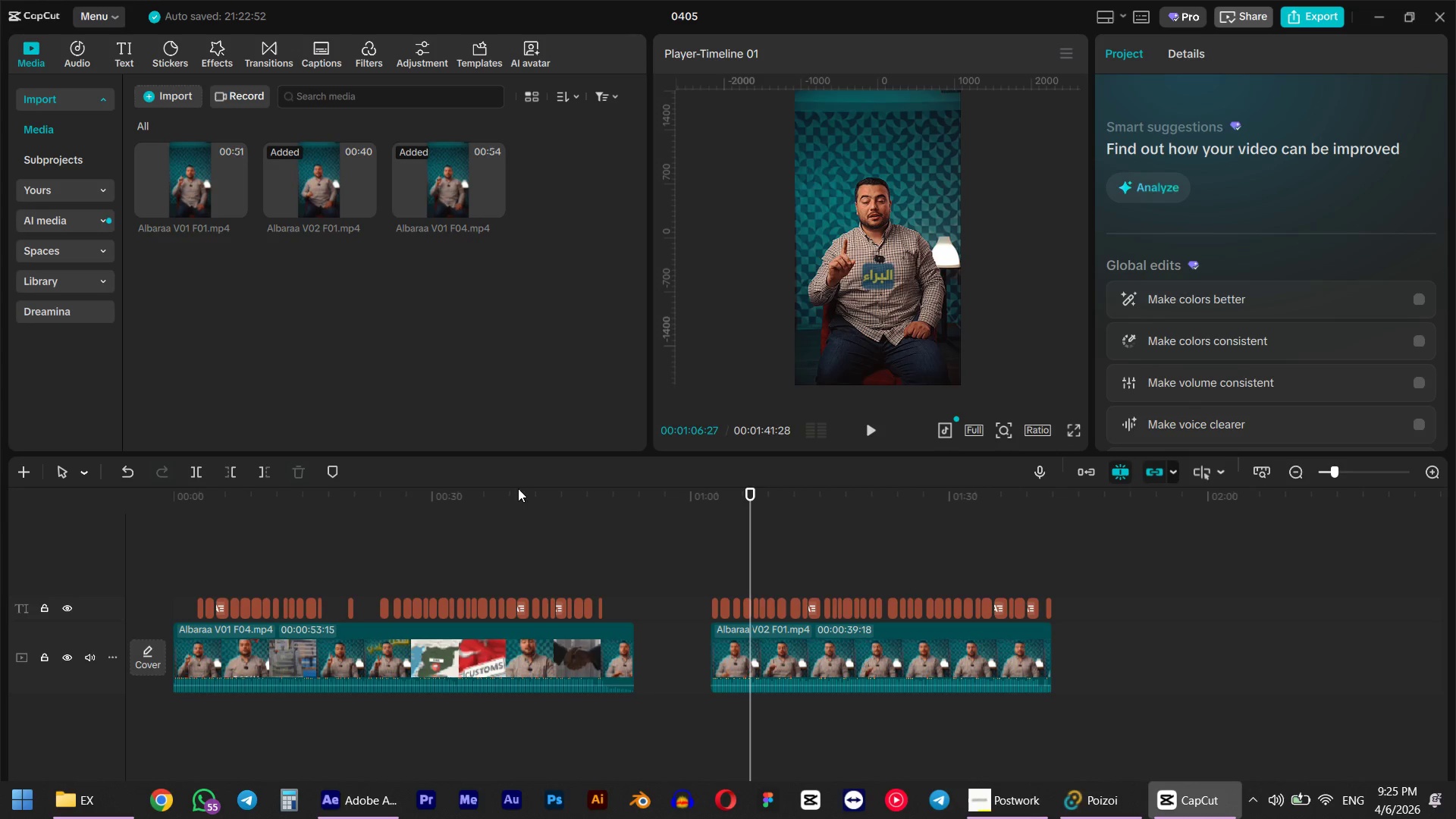 
left_click([527, 513])
 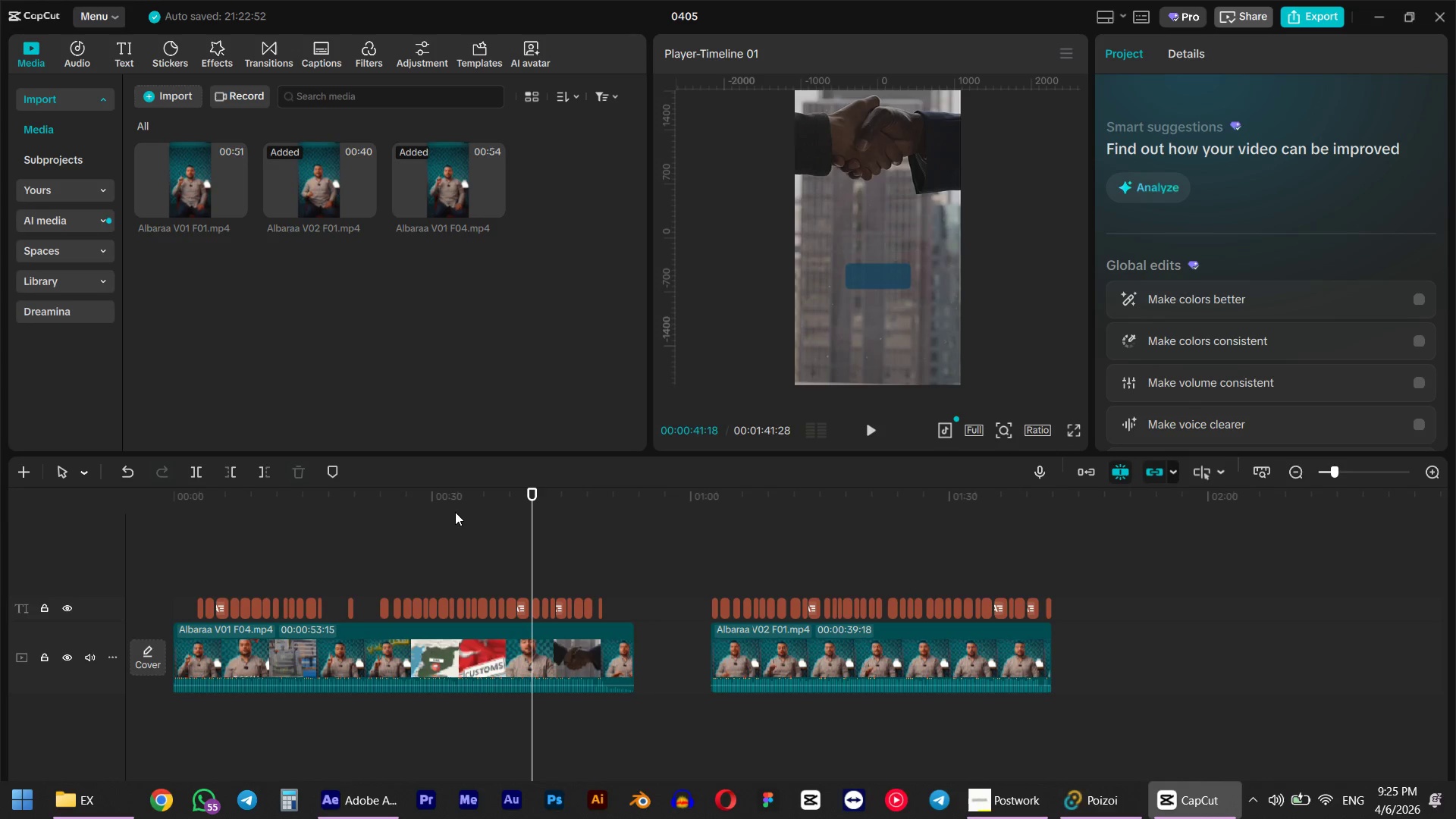 
key(Shift+ShiftLeft)
 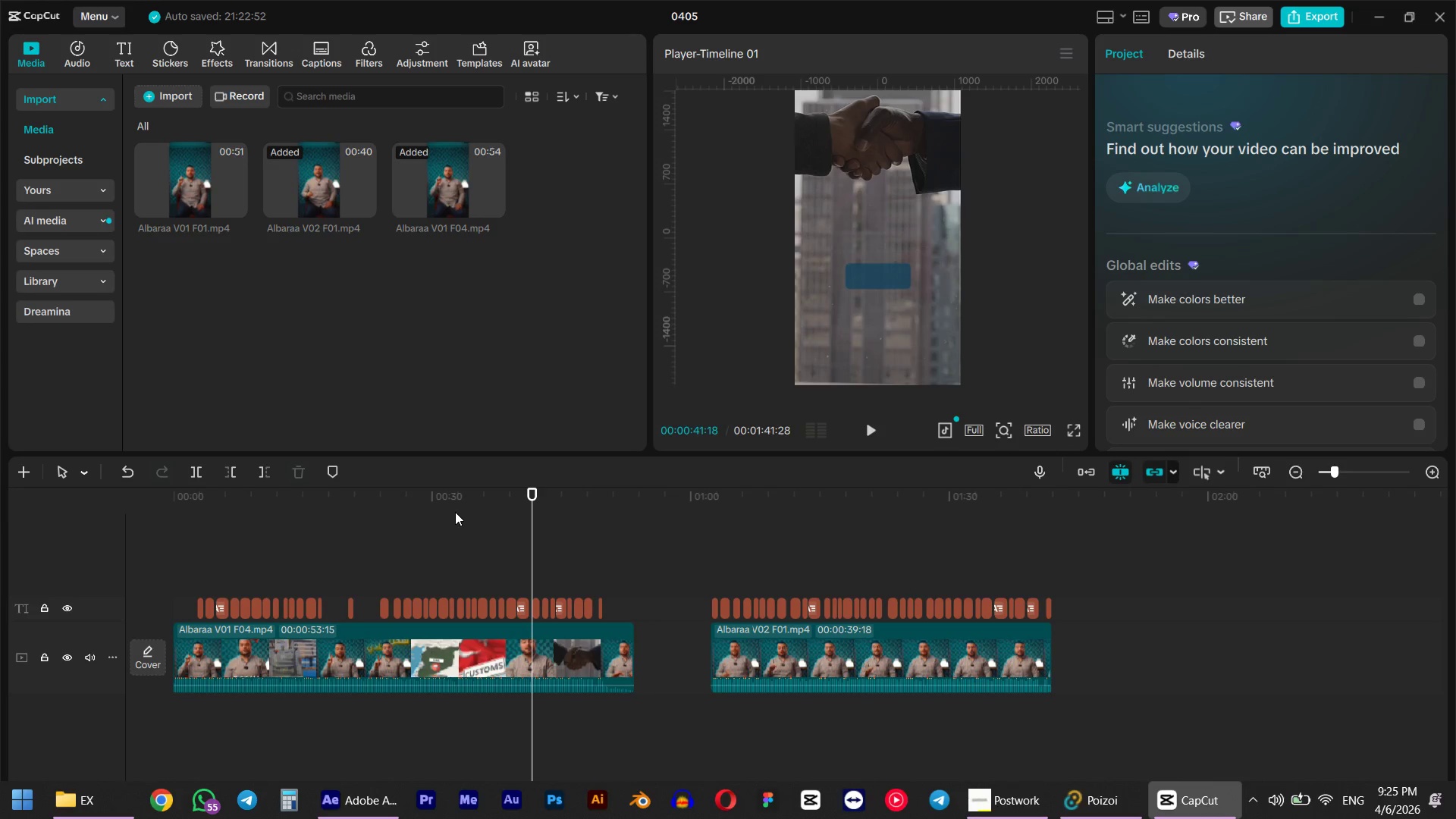 
key(X)
 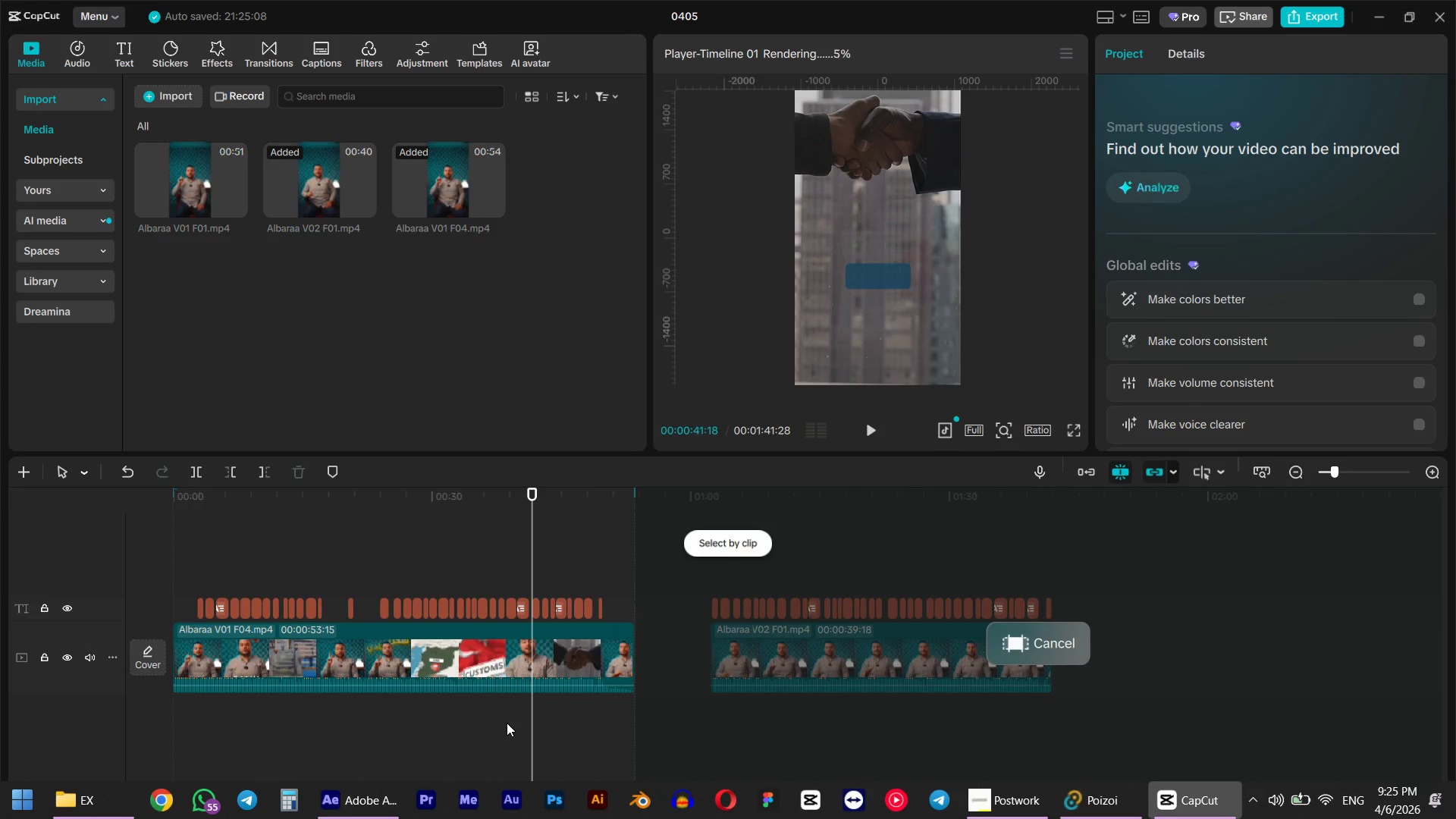 
left_click([403, 635])
 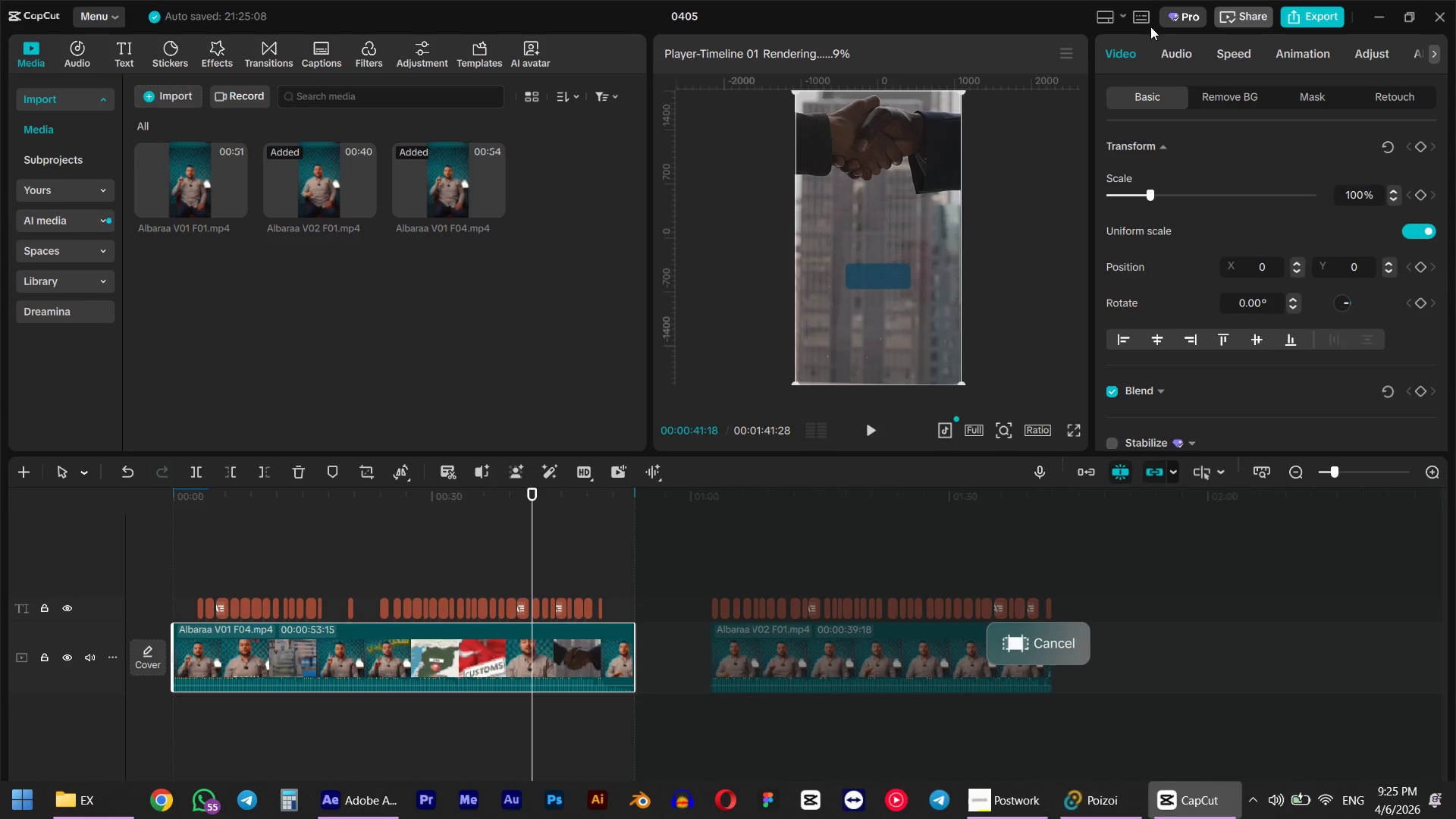 
left_click([1305, 19])
 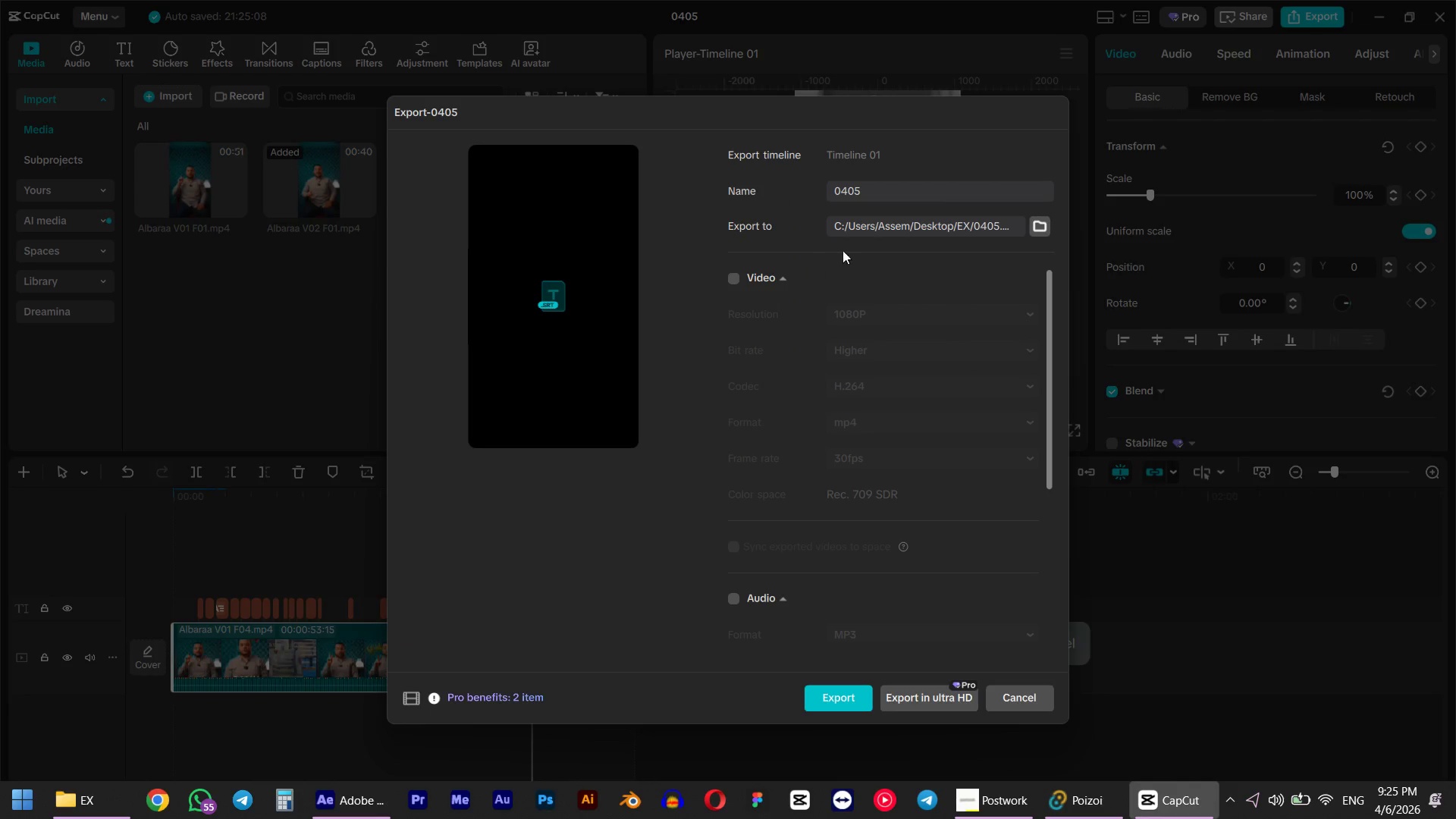 
left_click([736, 276])
 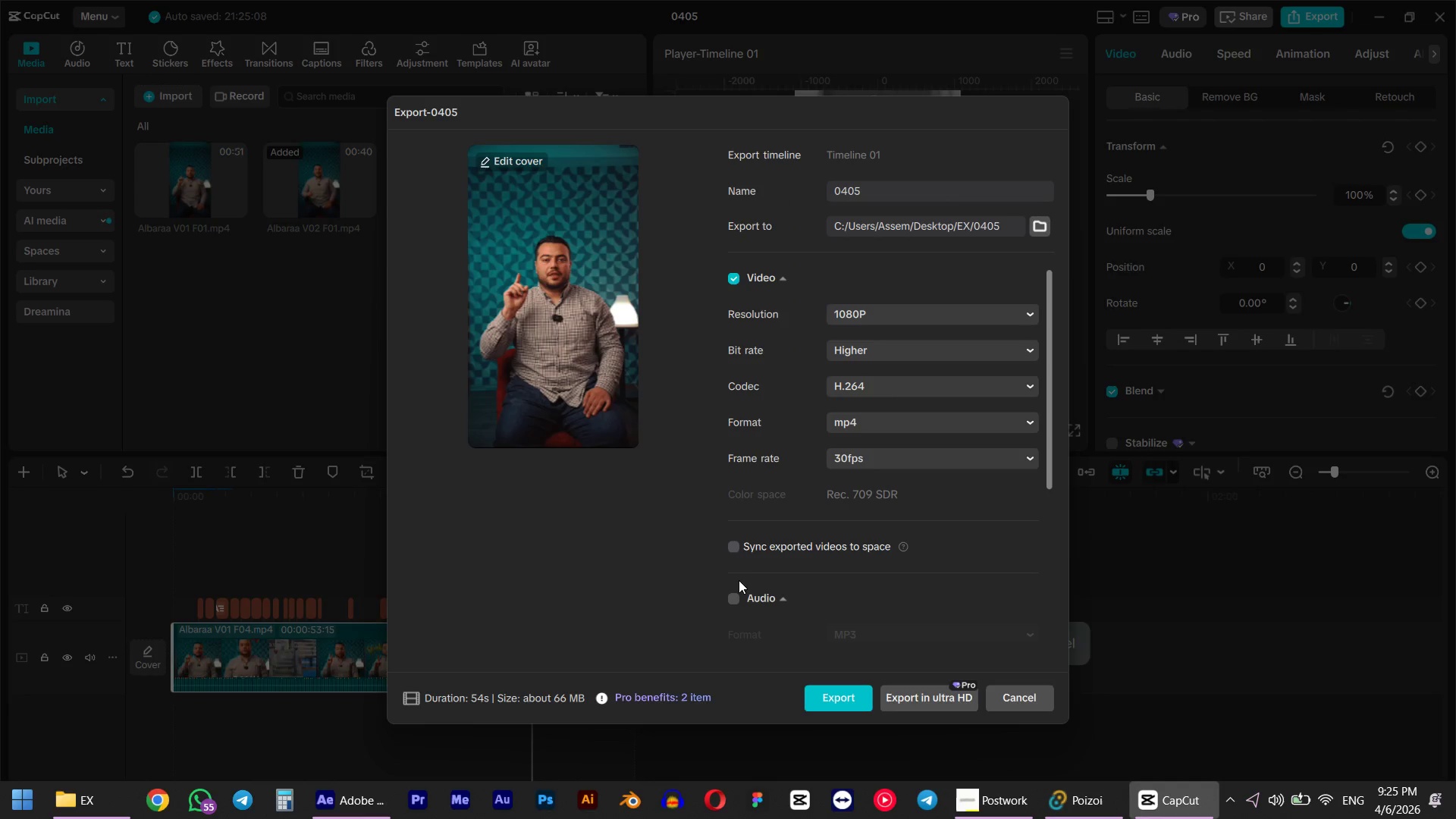 
scroll: coordinate [723, 567], scroll_direction: down, amount: 14.0
 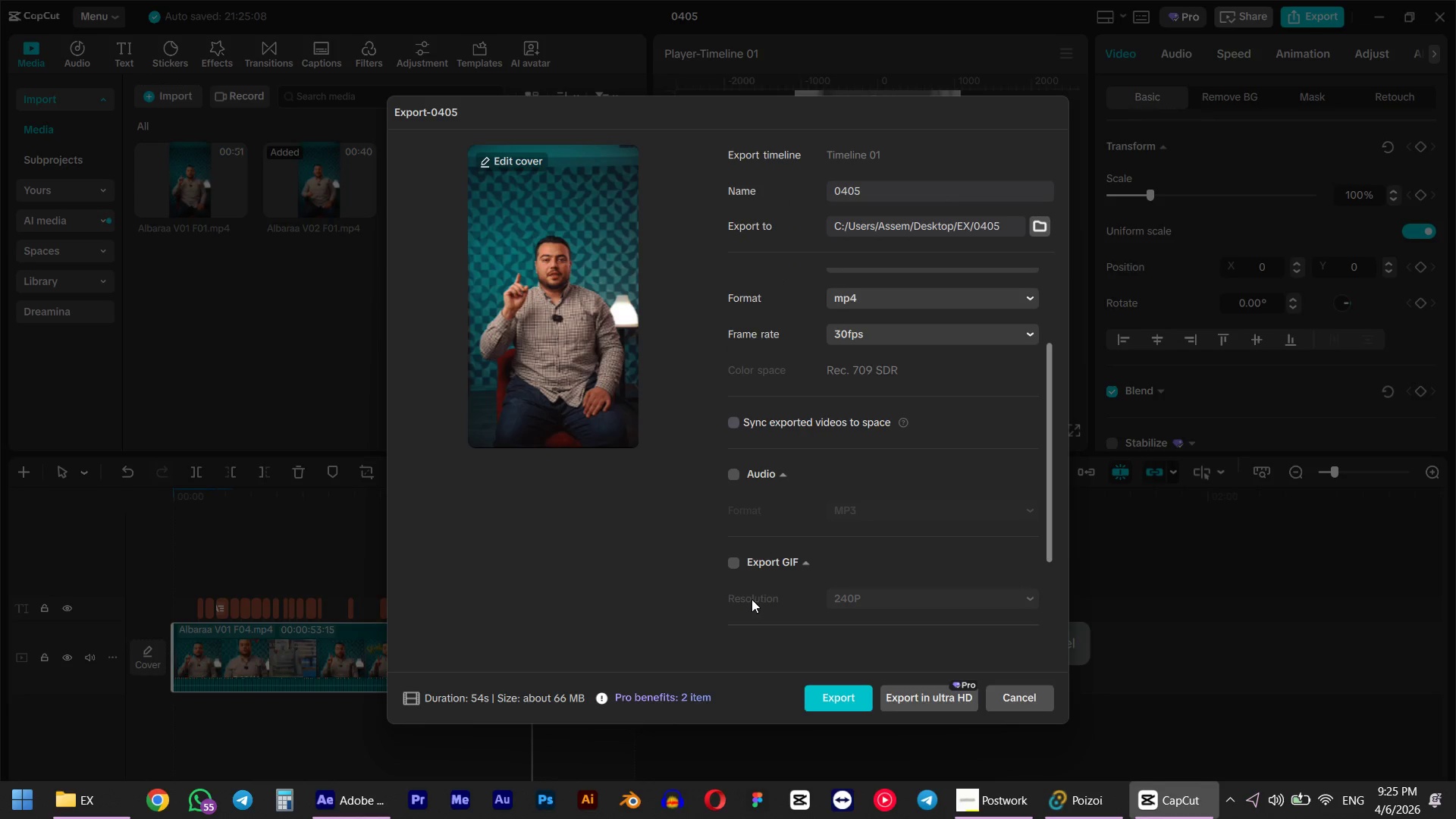 
scroll: coordinate [735, 275], scroll_direction: up, amount: 10.0
 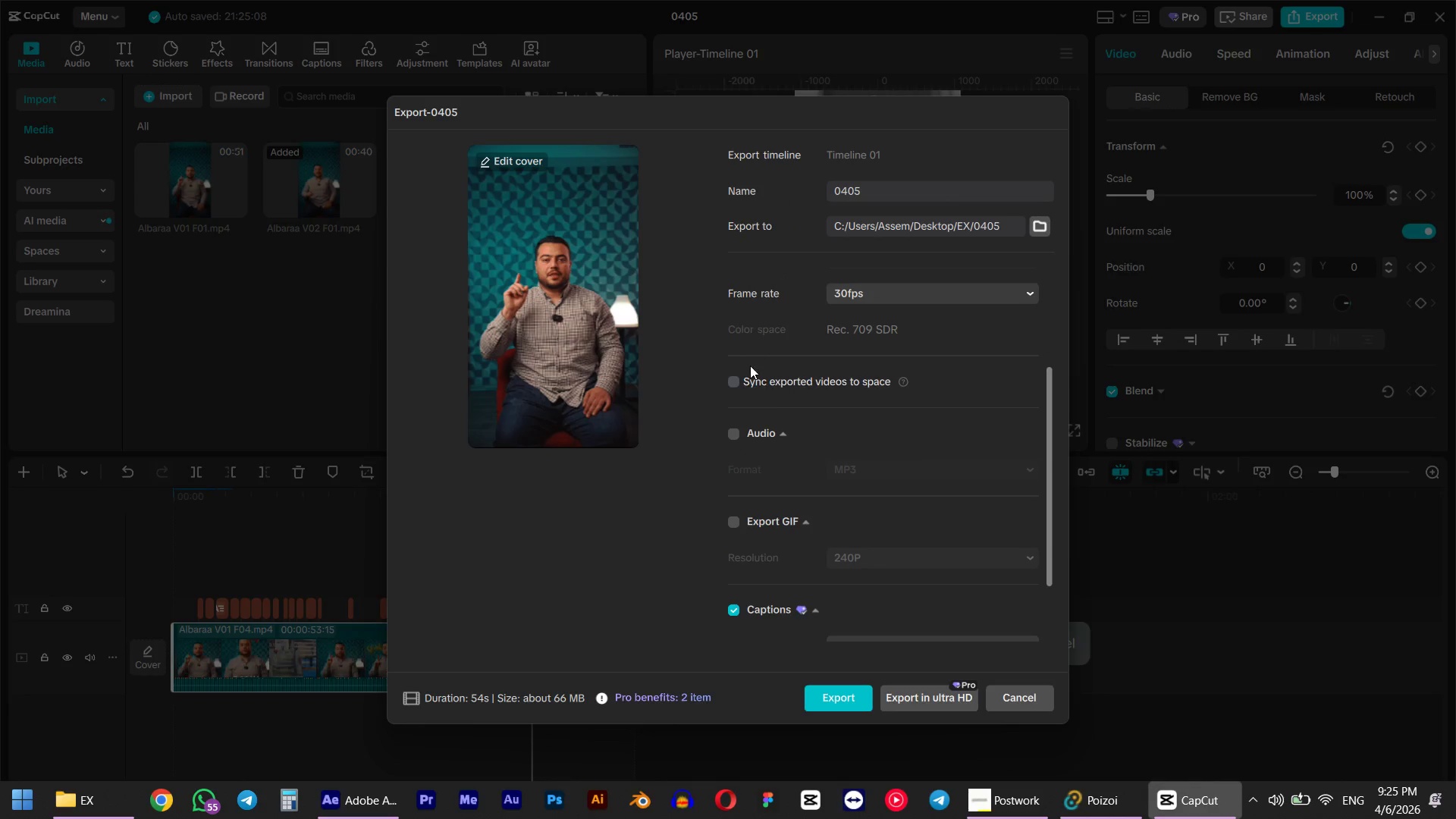 
scroll: coordinate [750, 372], scroll_direction: down, amount: 5.0
 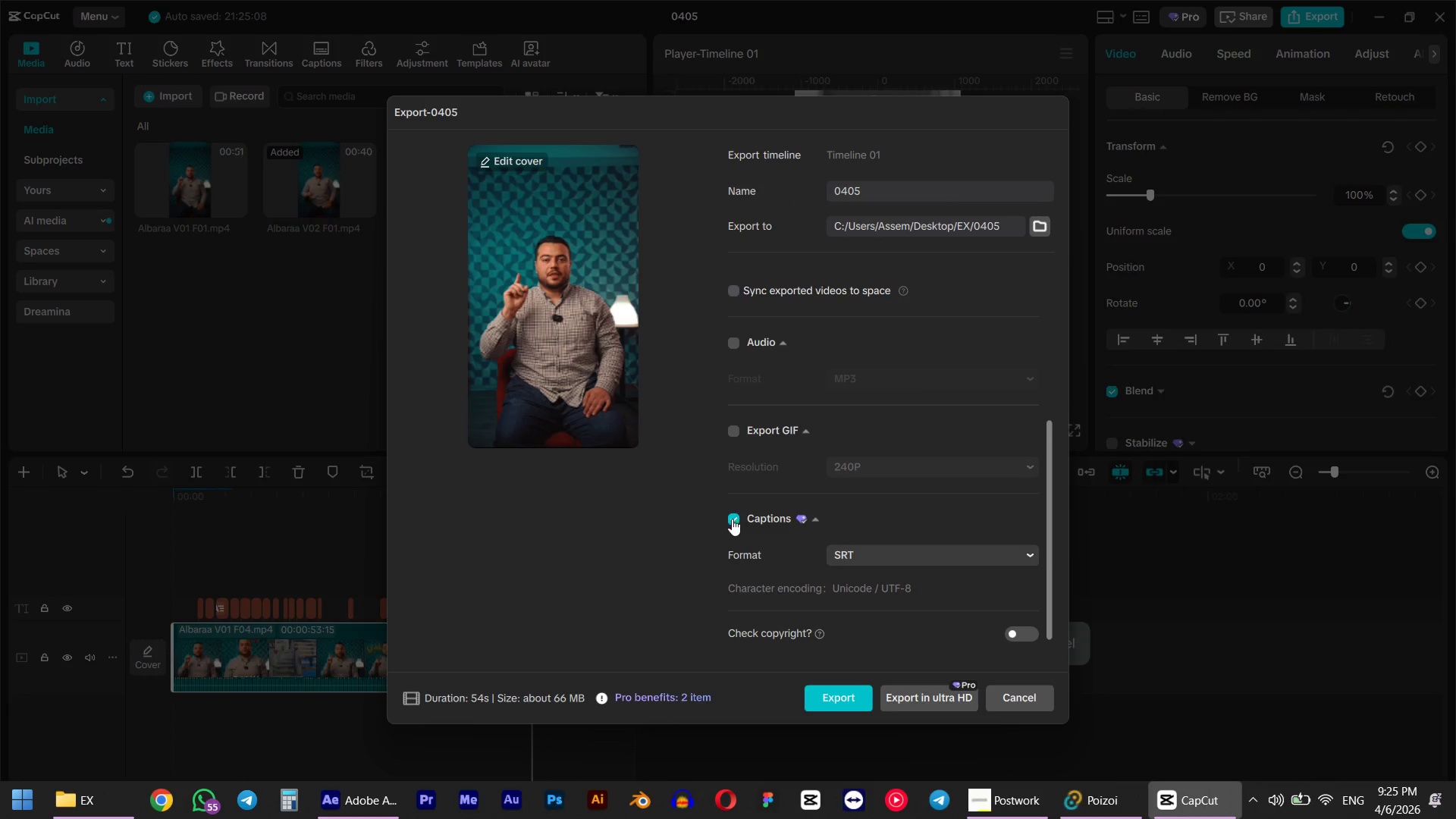 
left_click([730, 519])
 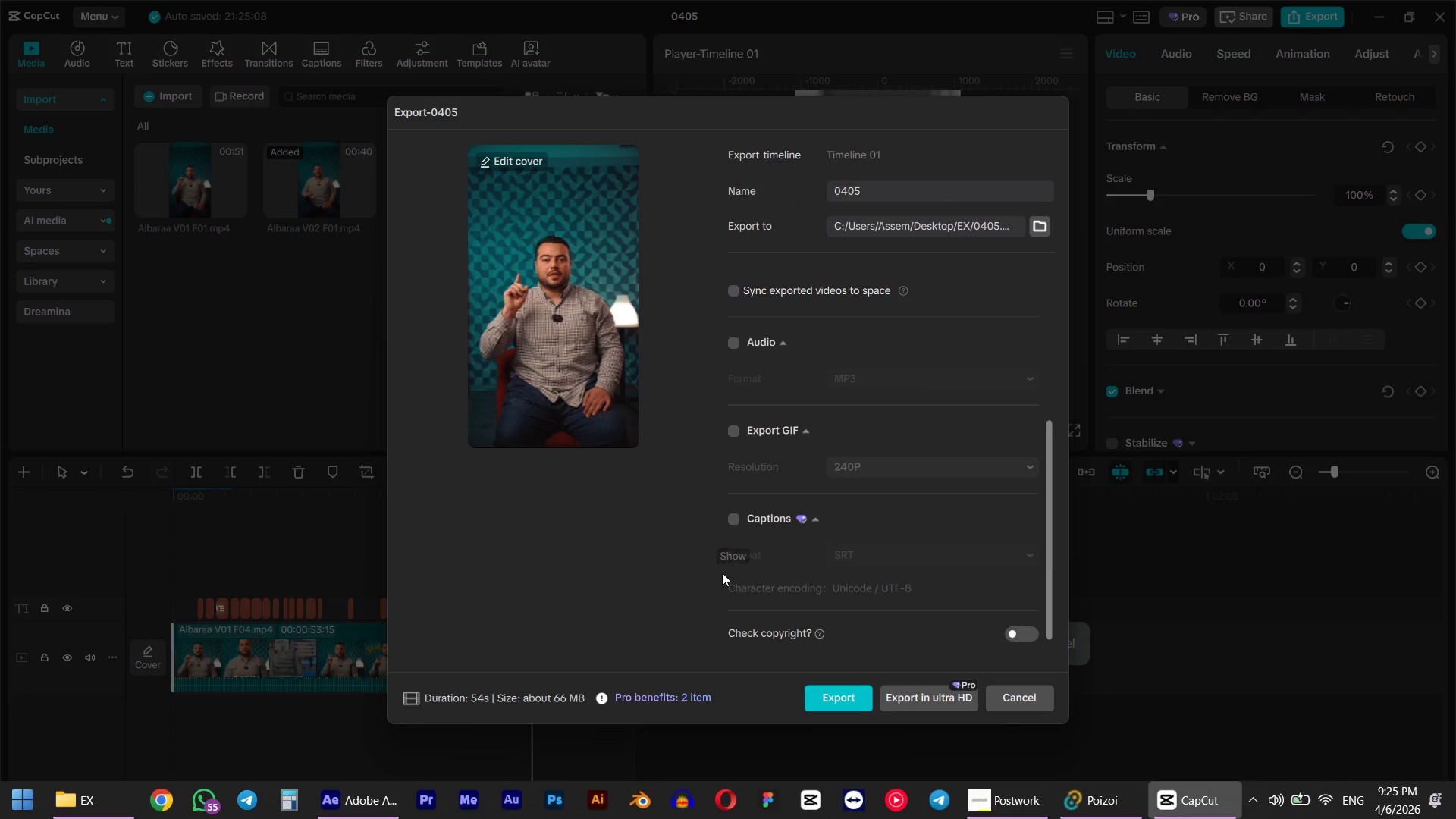 
scroll: coordinate [774, 521], scroll_direction: up, amount: 5.0
 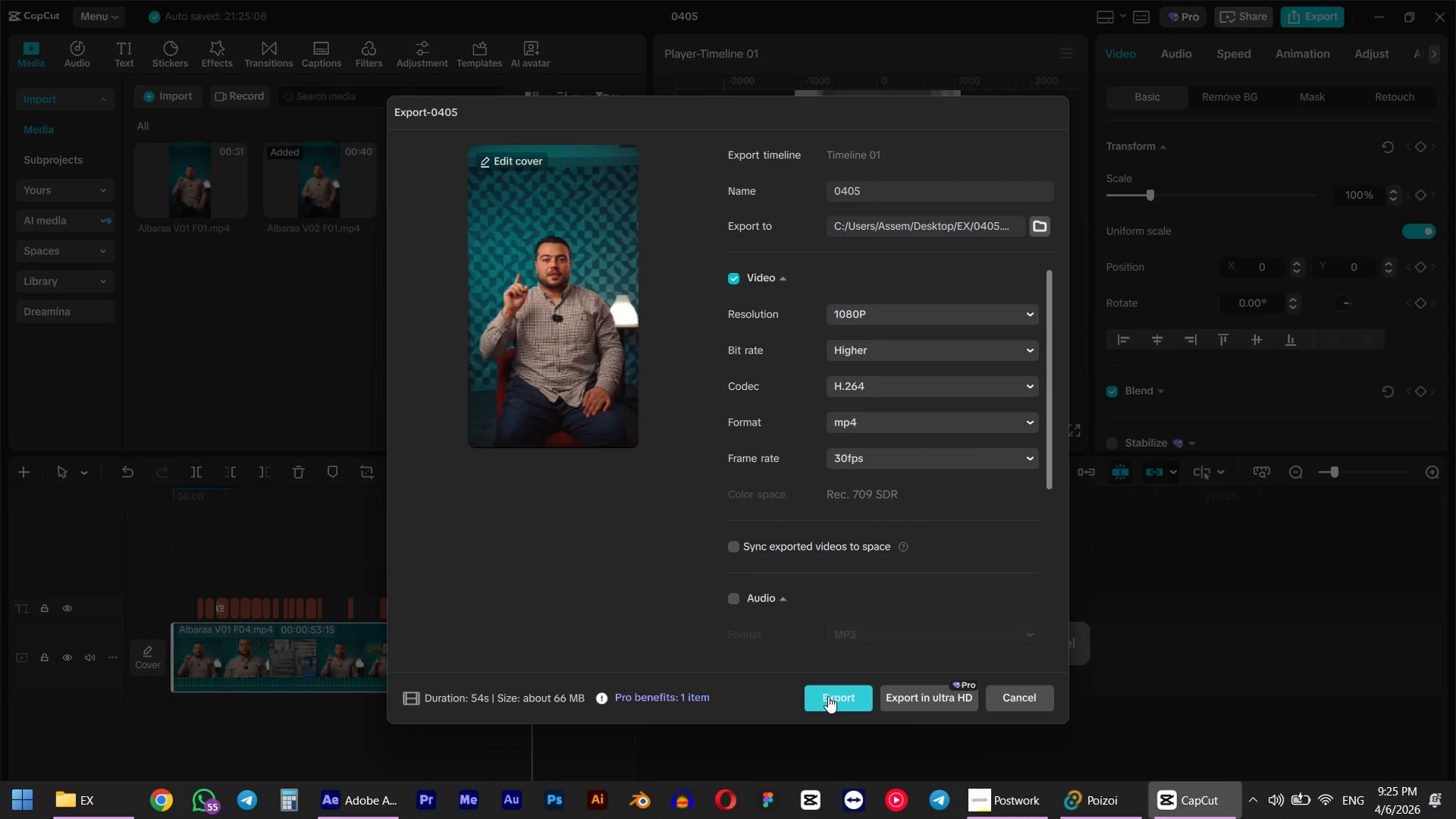 
scroll: coordinate [806, 468], scroll_direction: down, amount: 7.0
 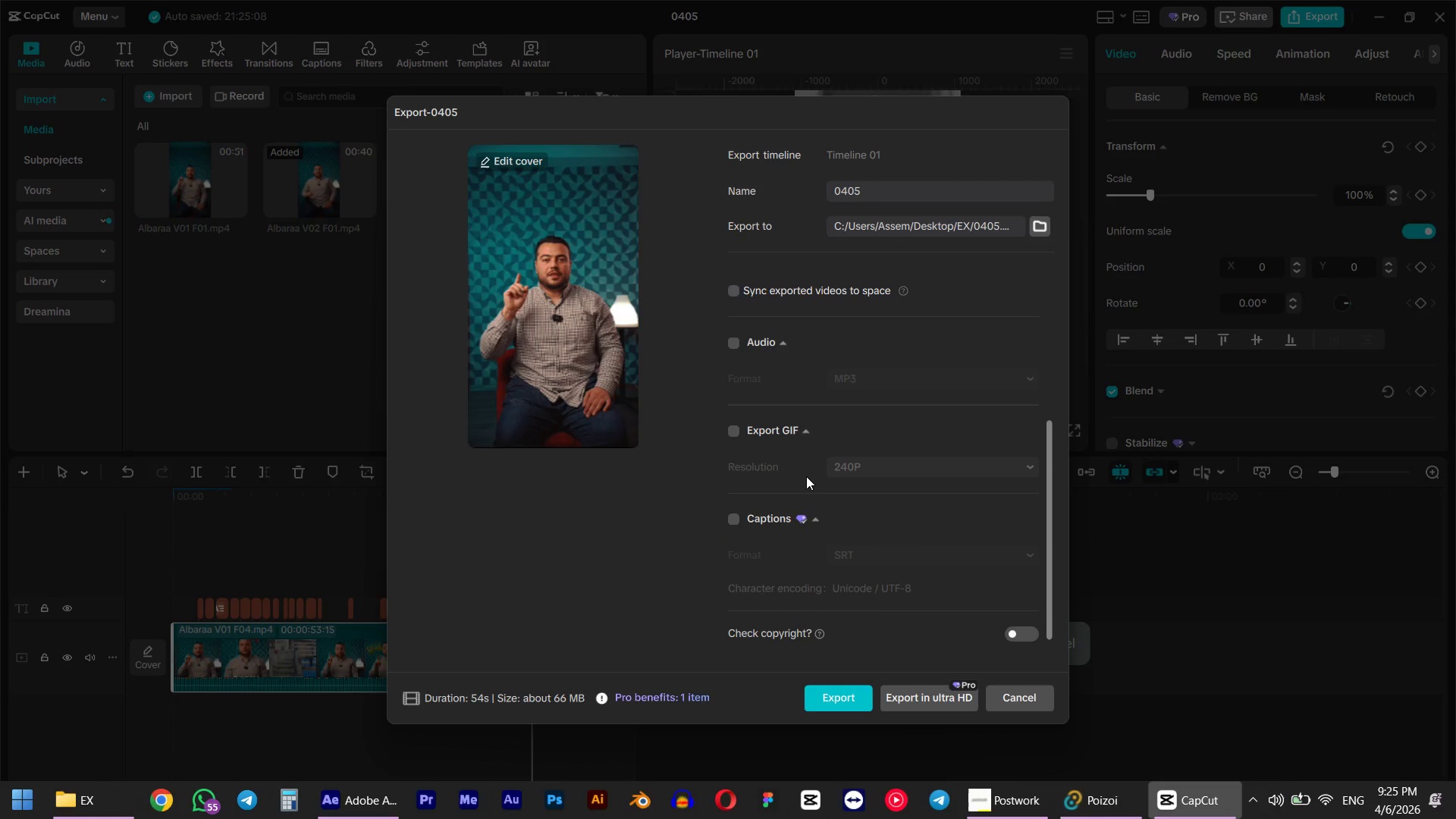 
scroll: coordinate [805, 486], scroll_direction: up, amount: 12.0
 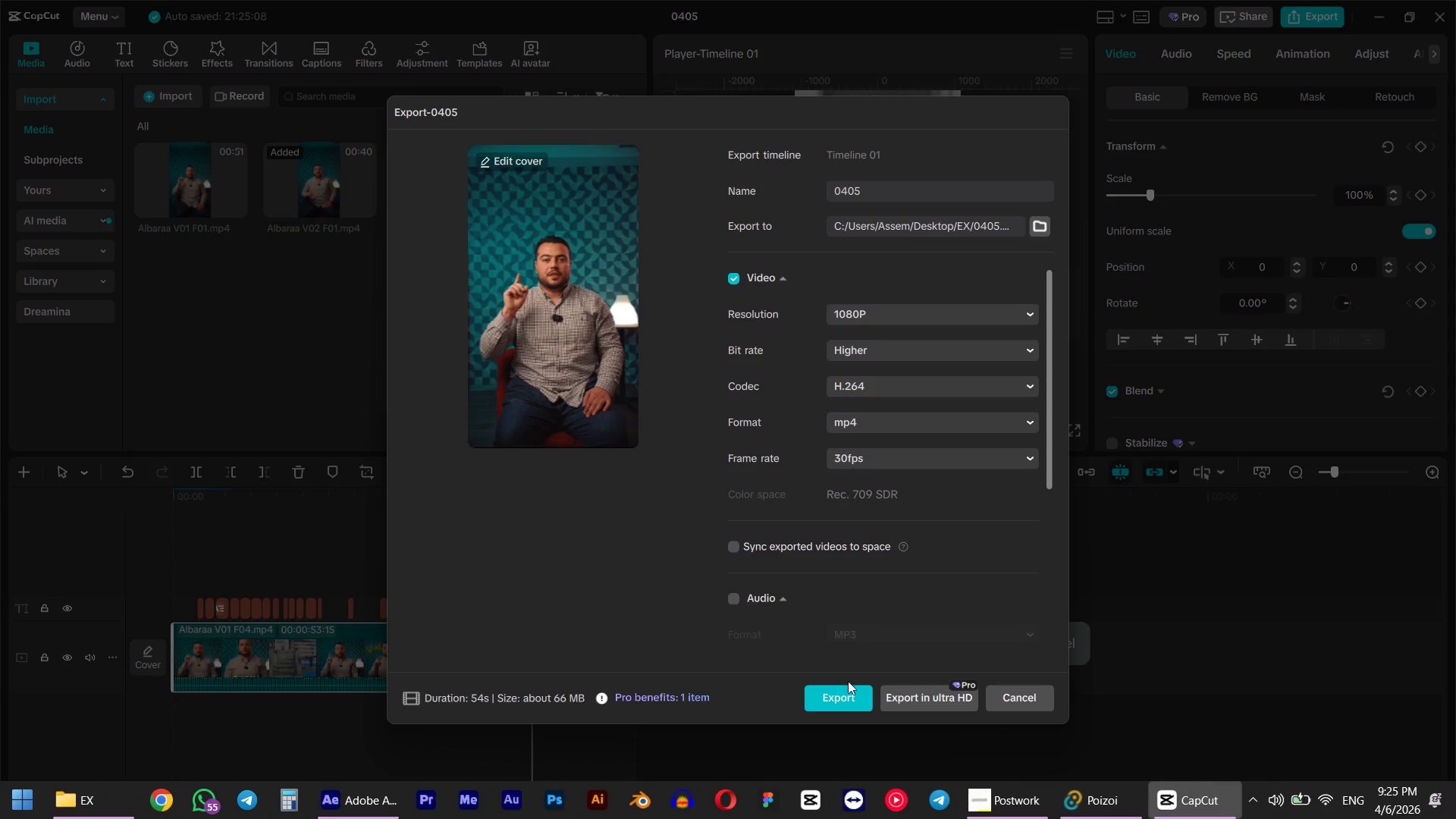 
left_click([848, 701])
 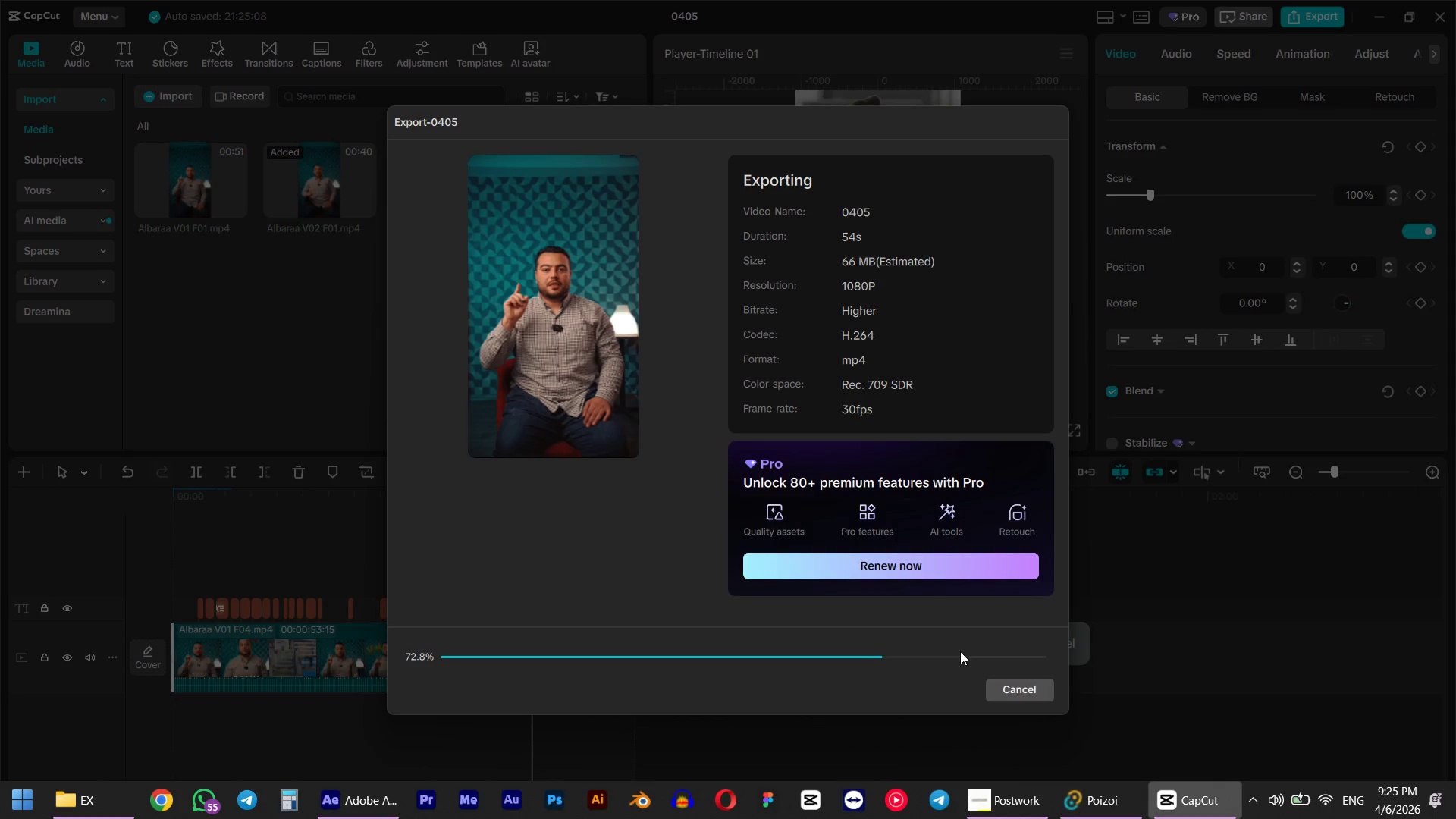 
wait(20.48)
 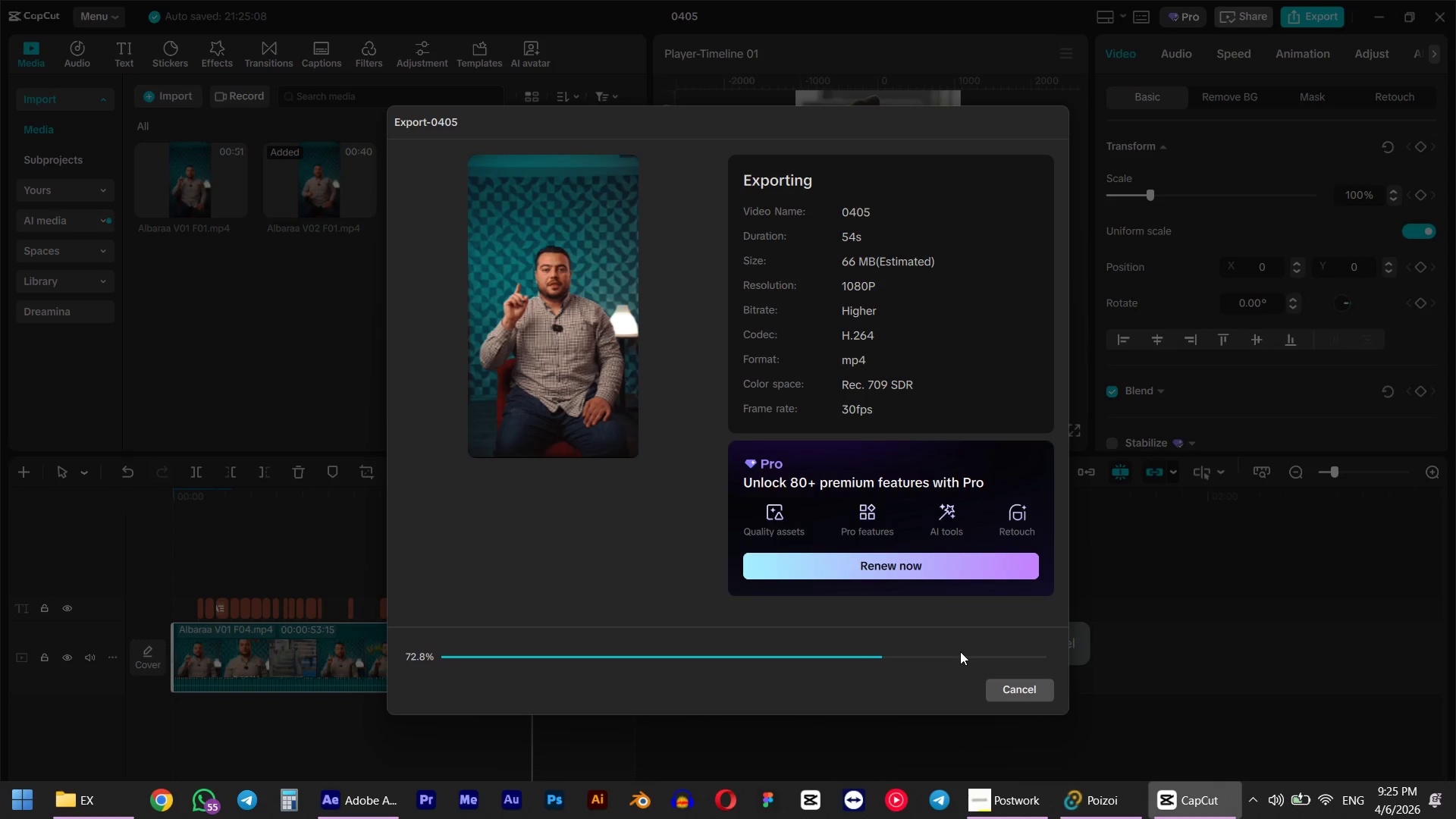 
mouse_move([906, 626])
 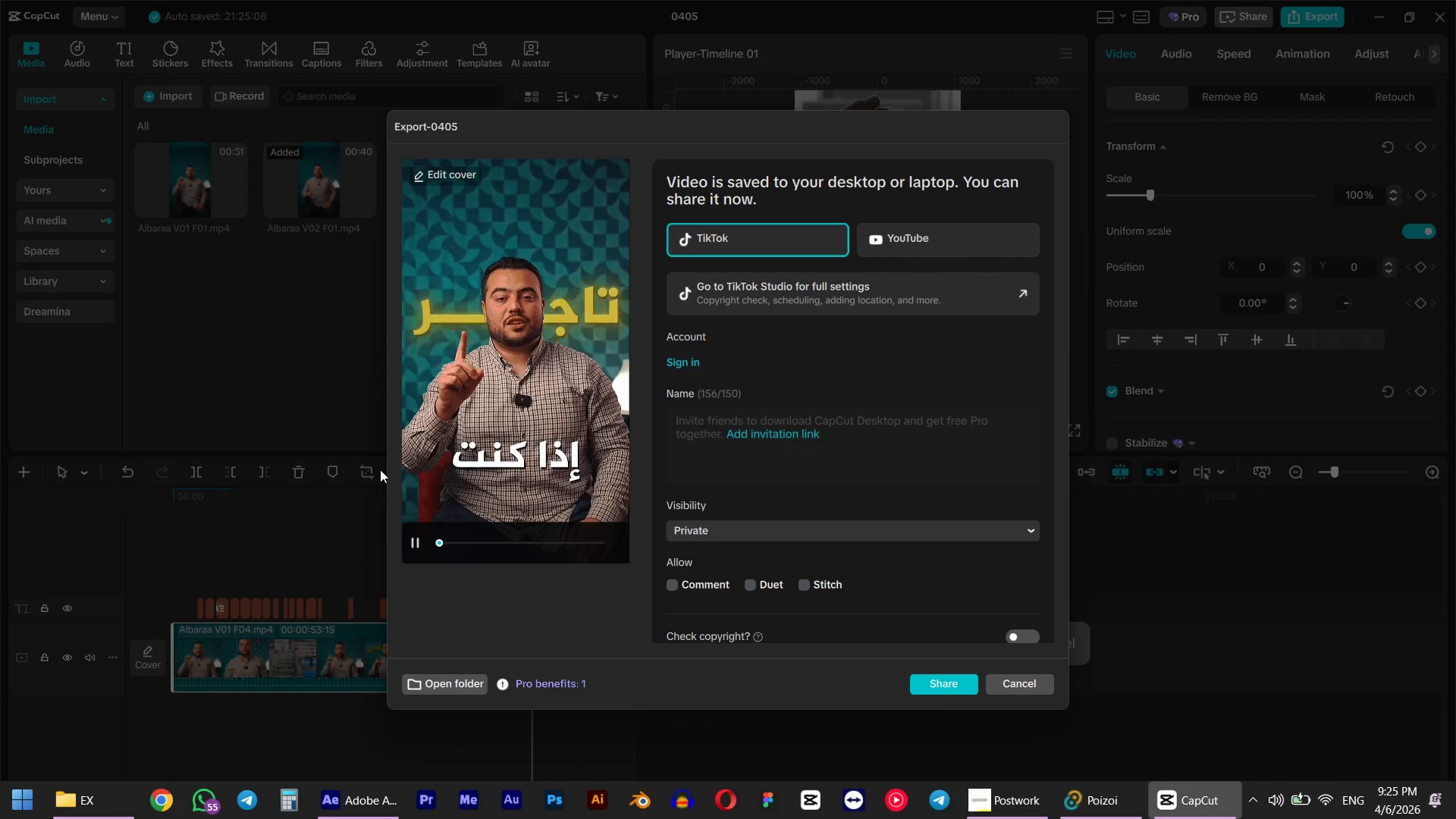 
mouse_move([428, 506])
 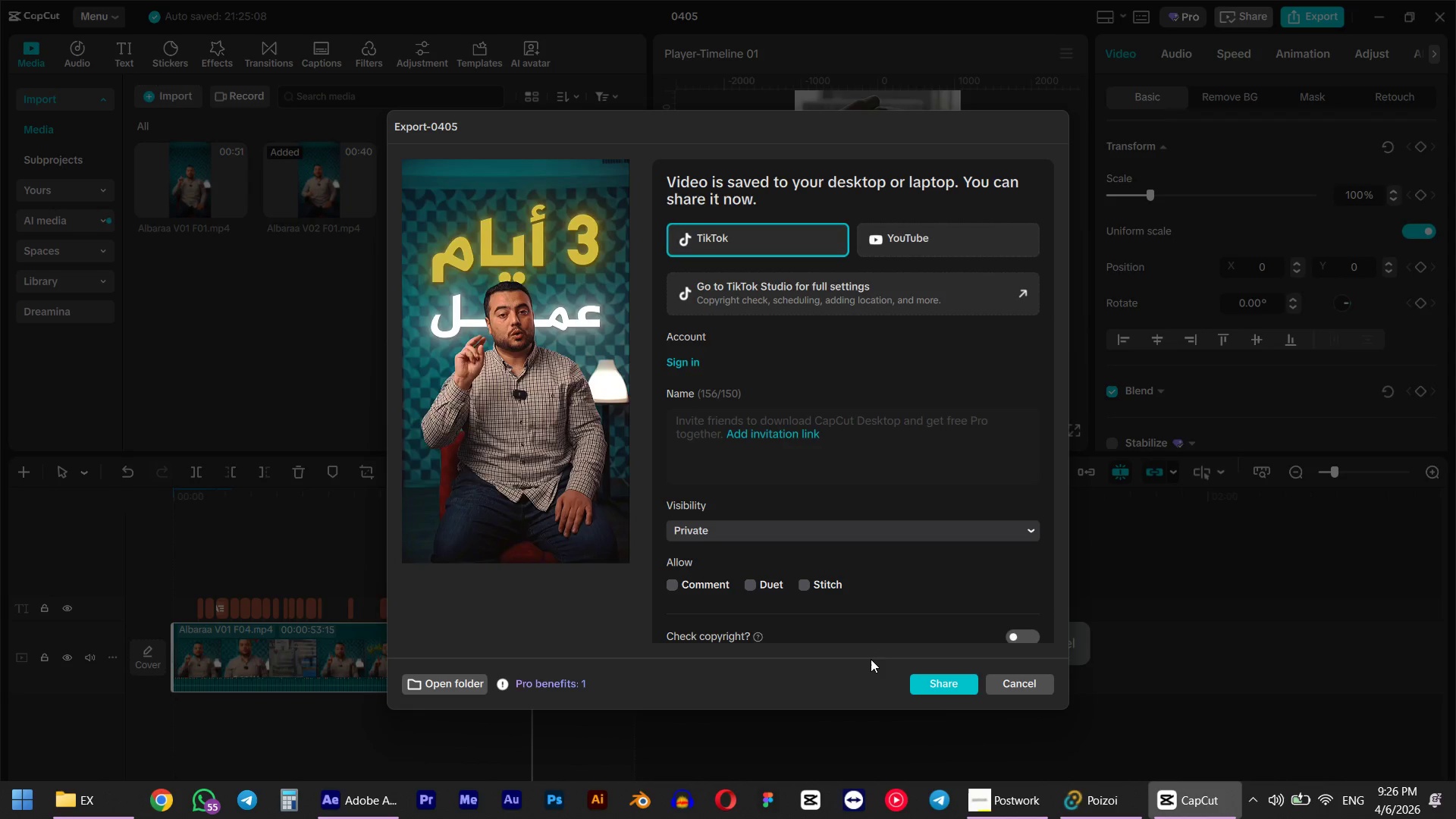 
wait(18.58)
 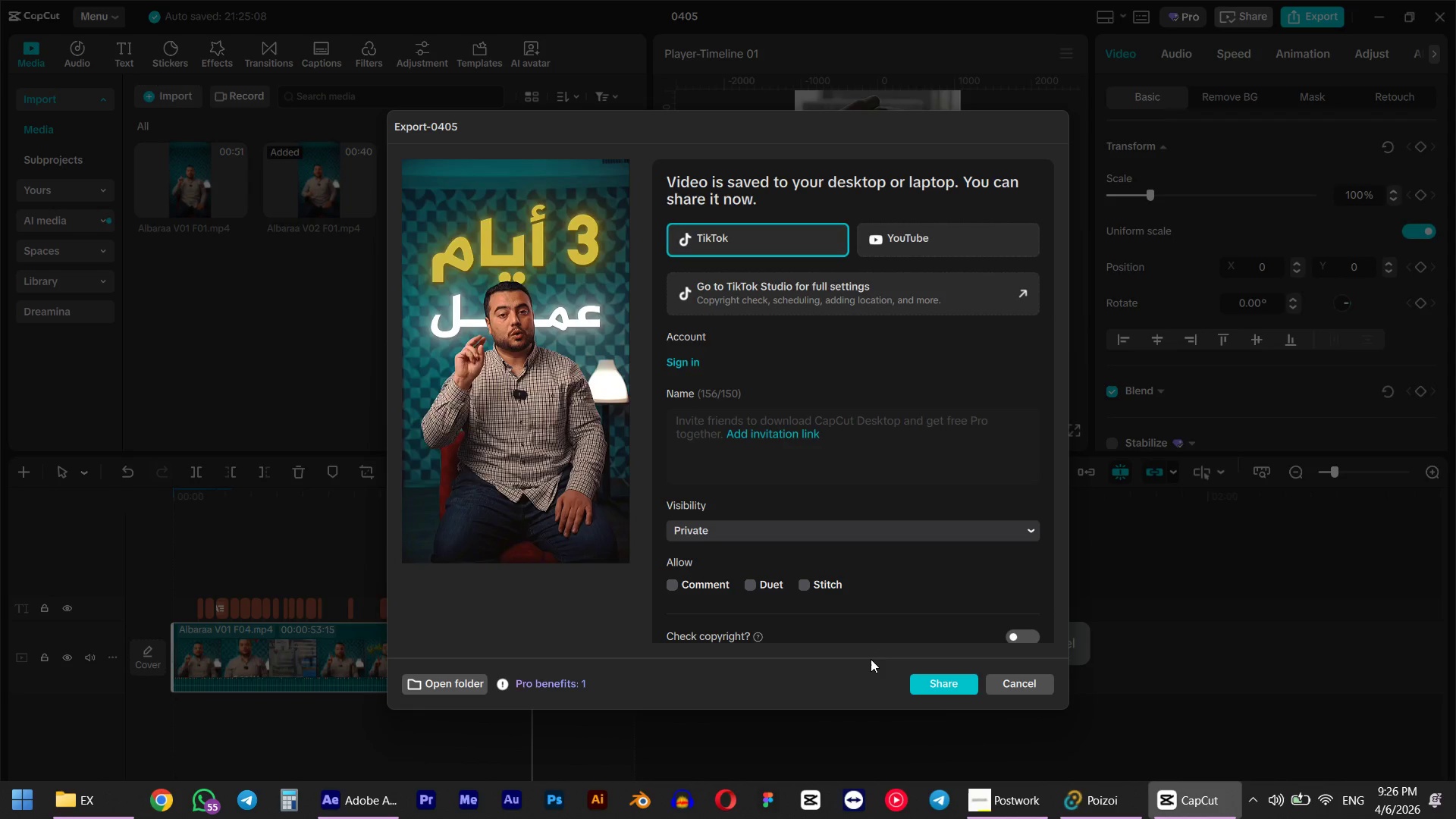 
left_click_drag(start_coordinate=[795, 576], to_coordinate=[738, 576])
 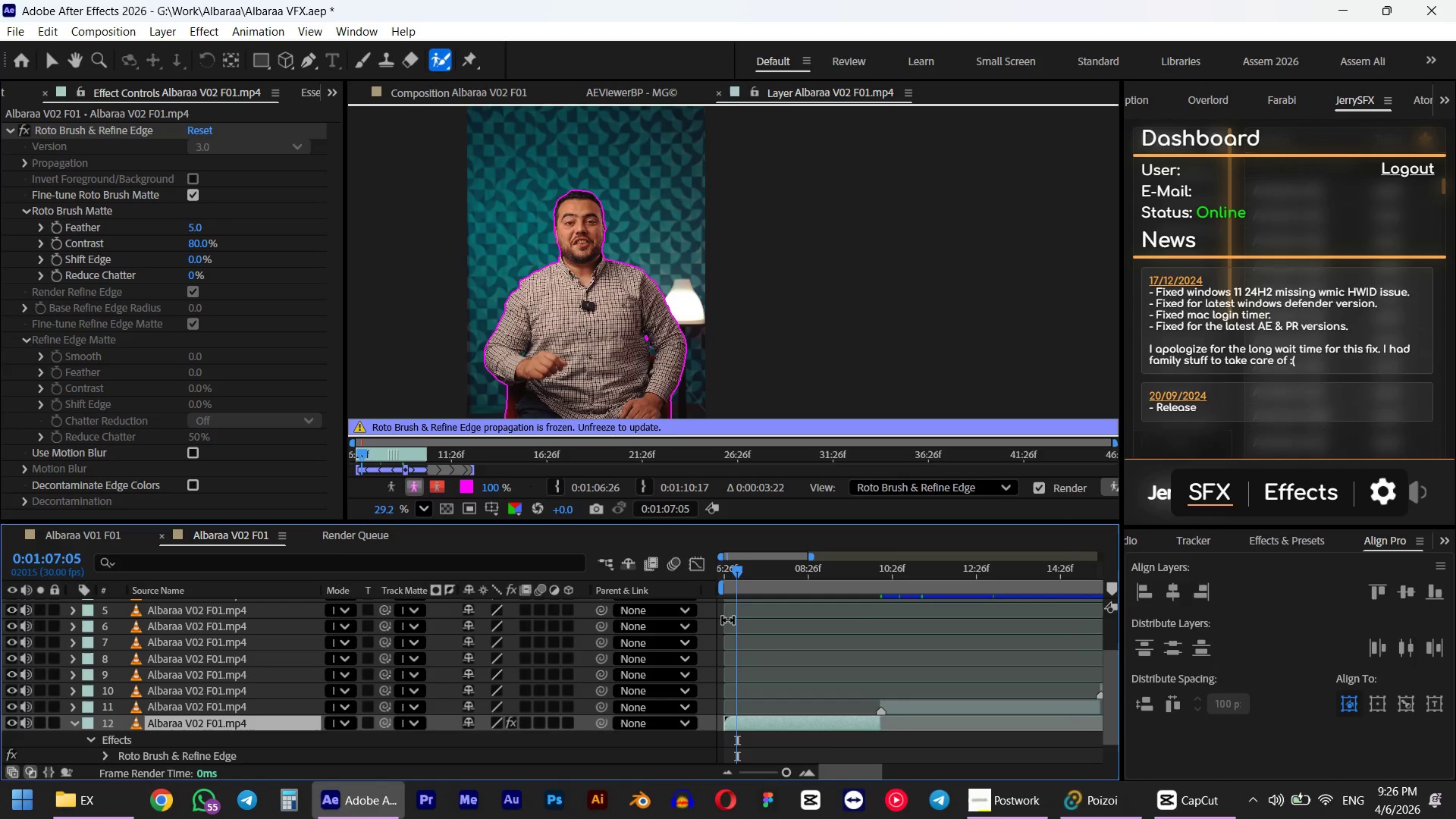 
key(Alt+AltLeft)
 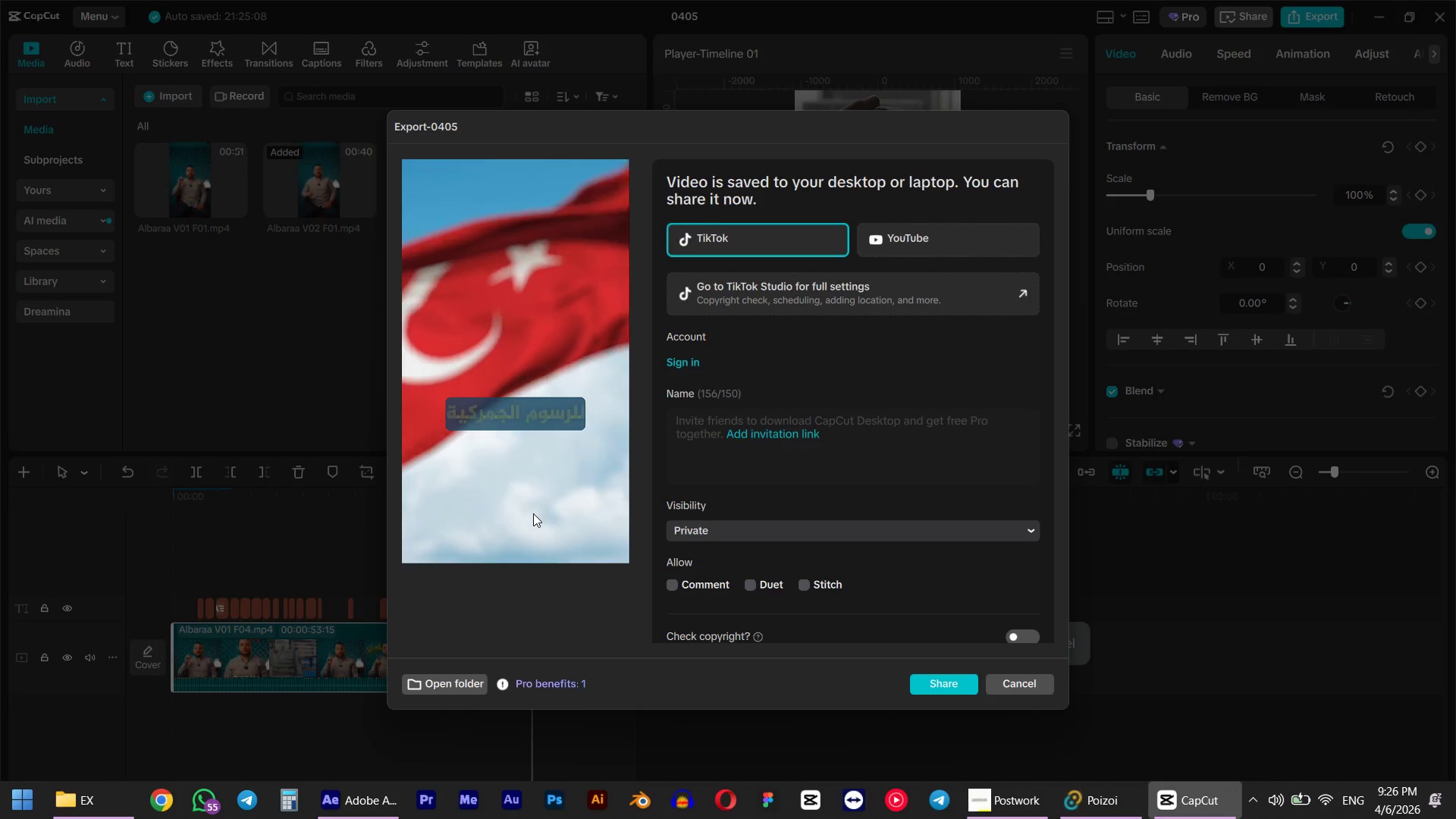 
key(Alt+Tab)
 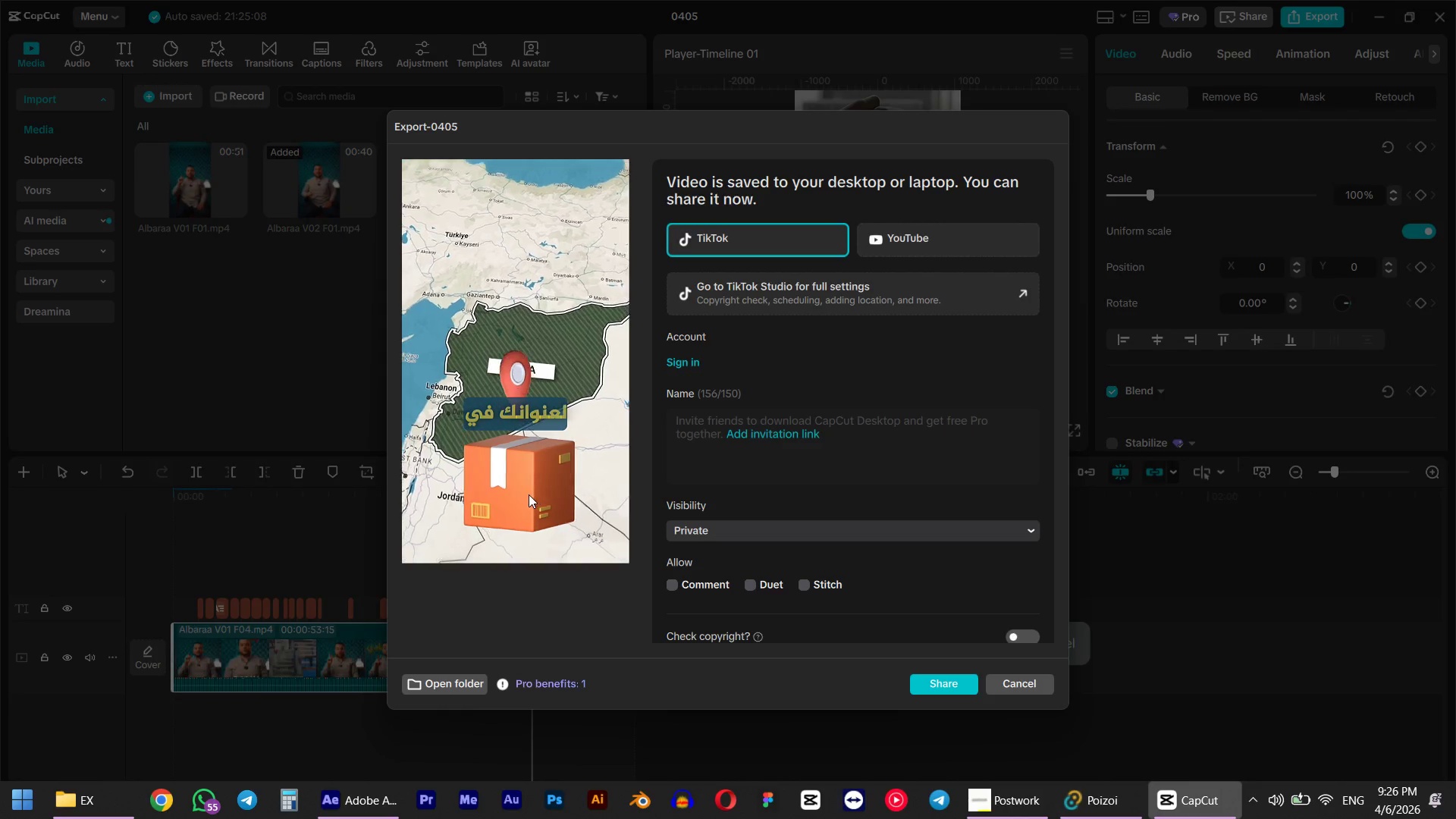 
mouse_move([532, 536])
 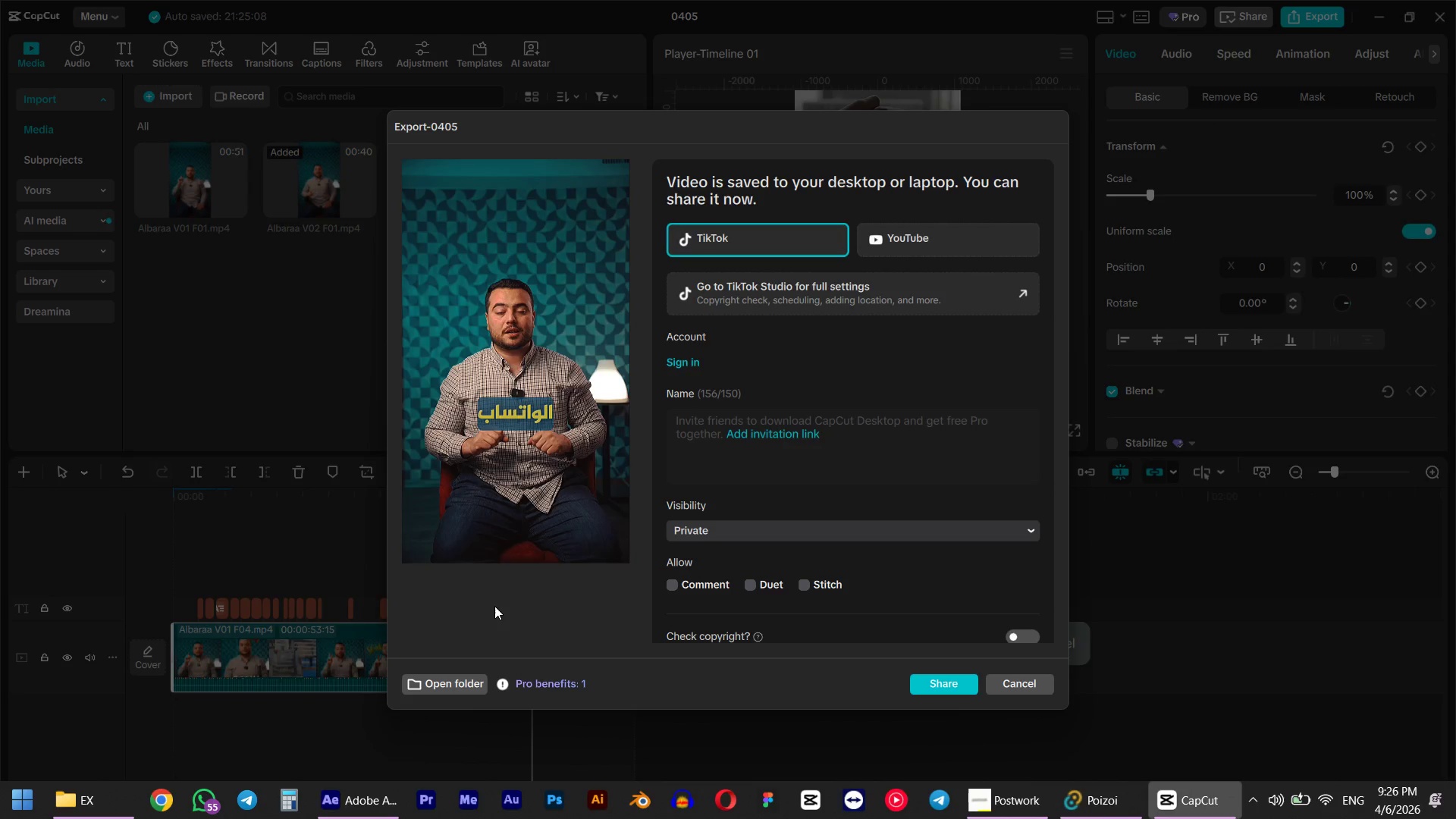 
wait(21.5)
 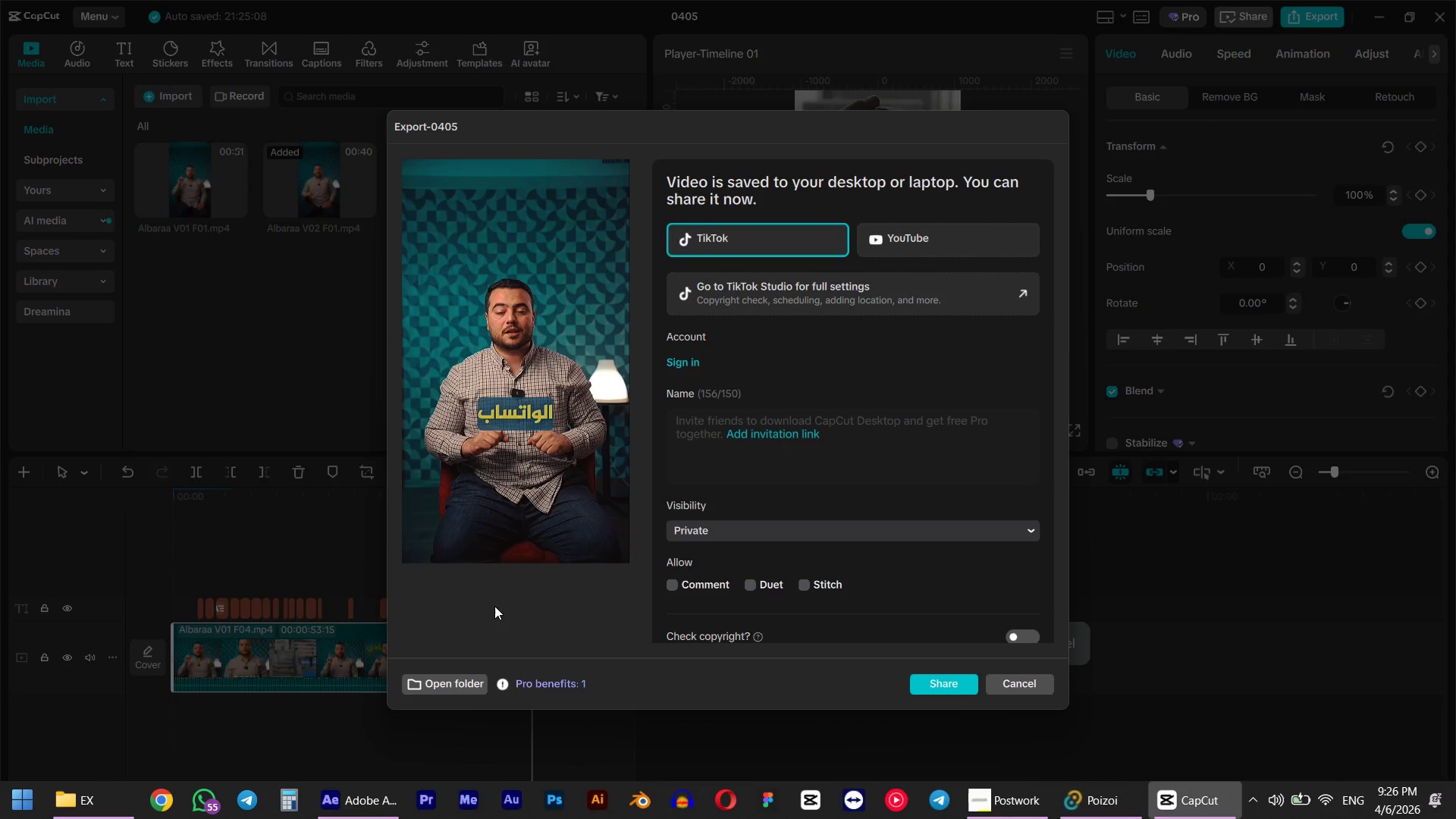 
left_click([426, 679])
 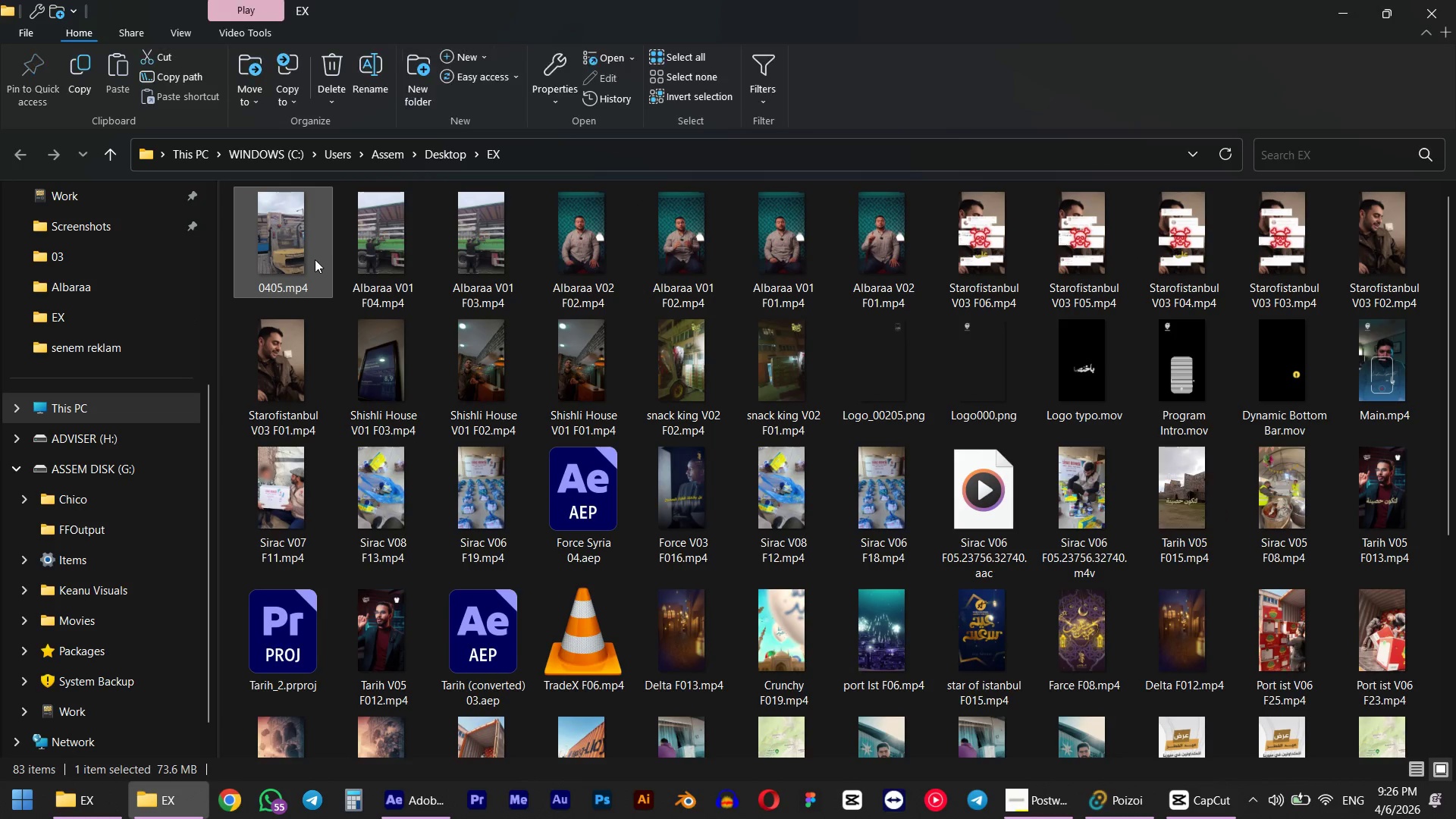 
double_click([313, 258])
 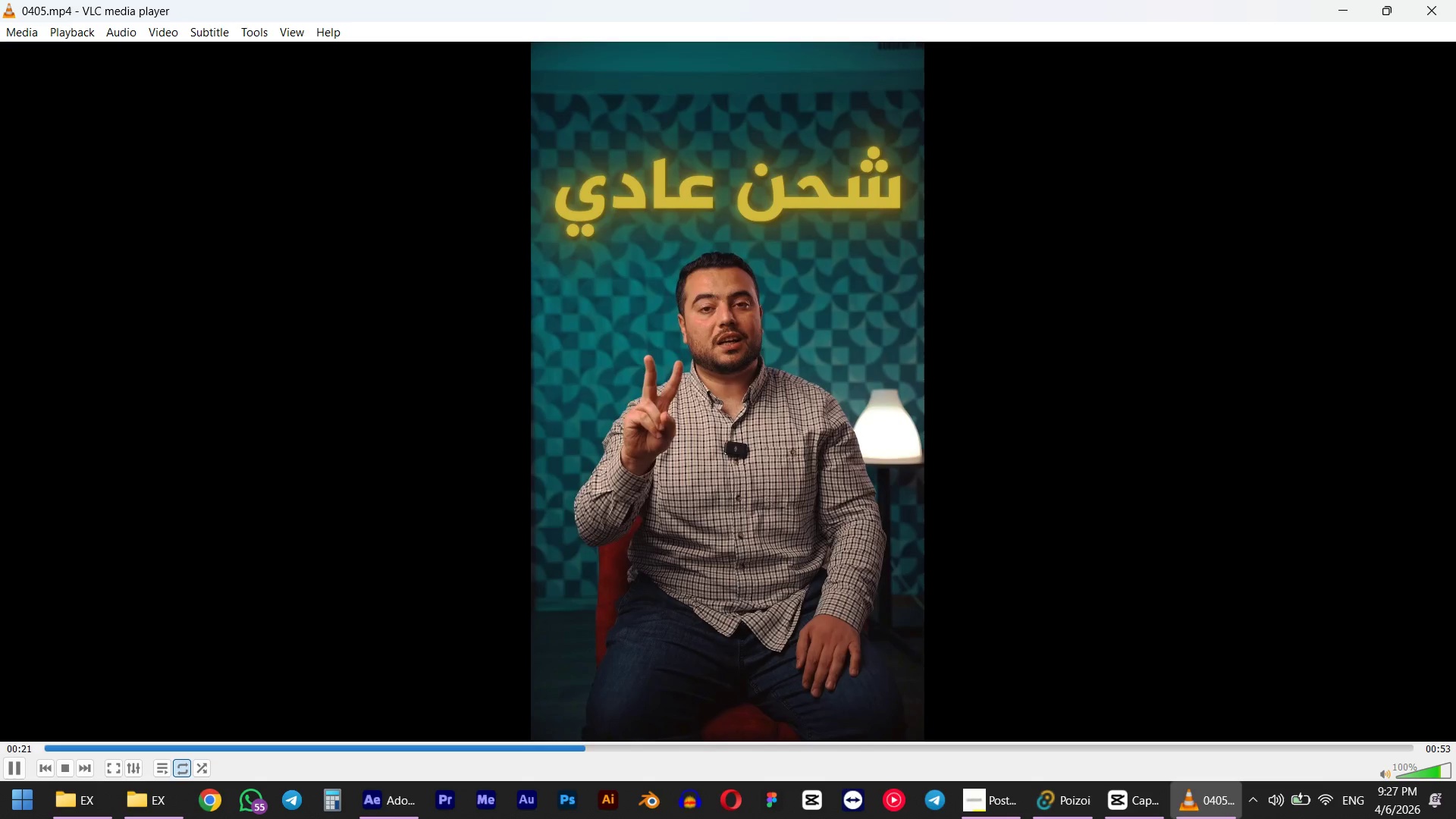 
wait(81.77)
 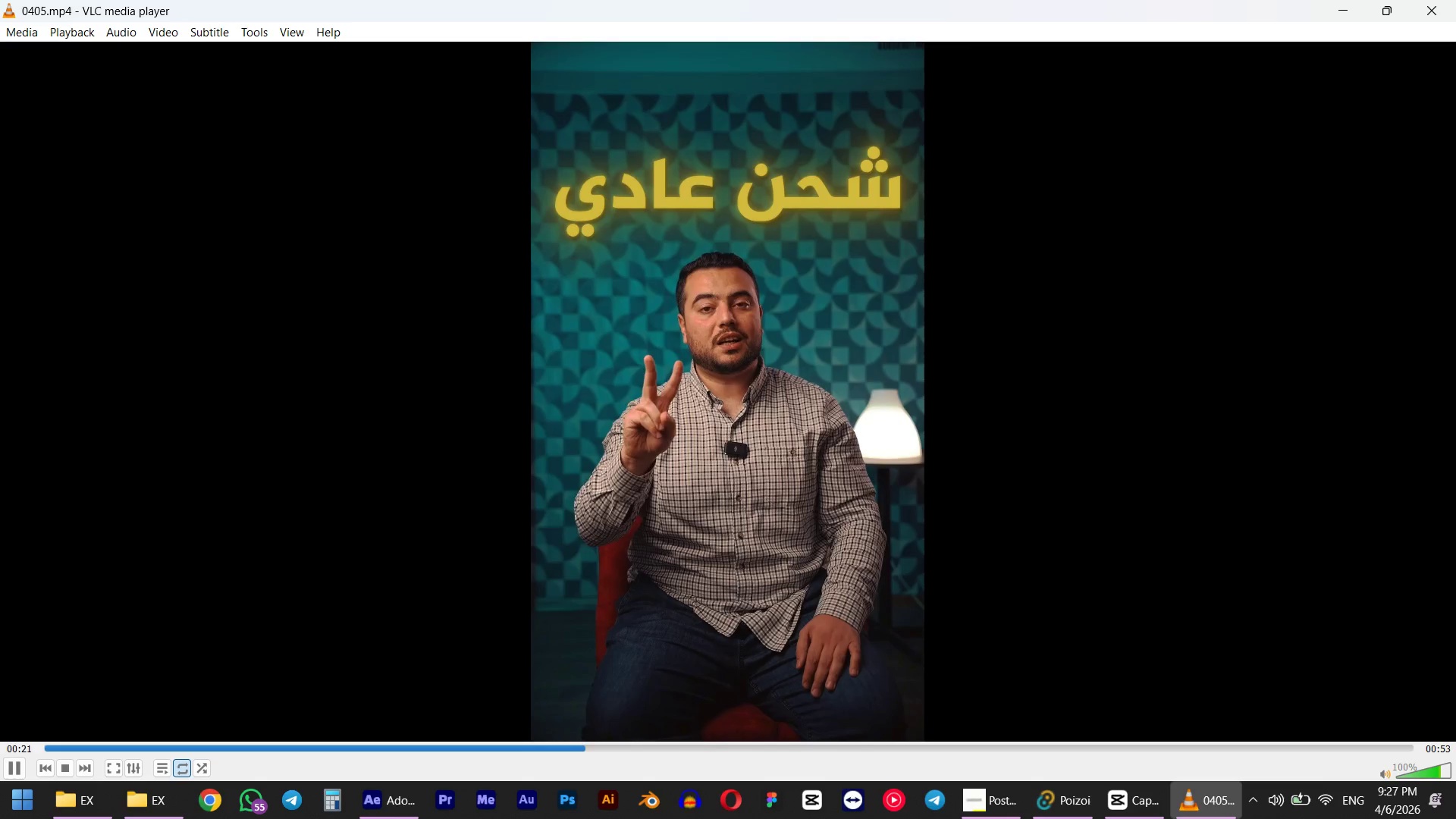 
left_click([1455, 0])
 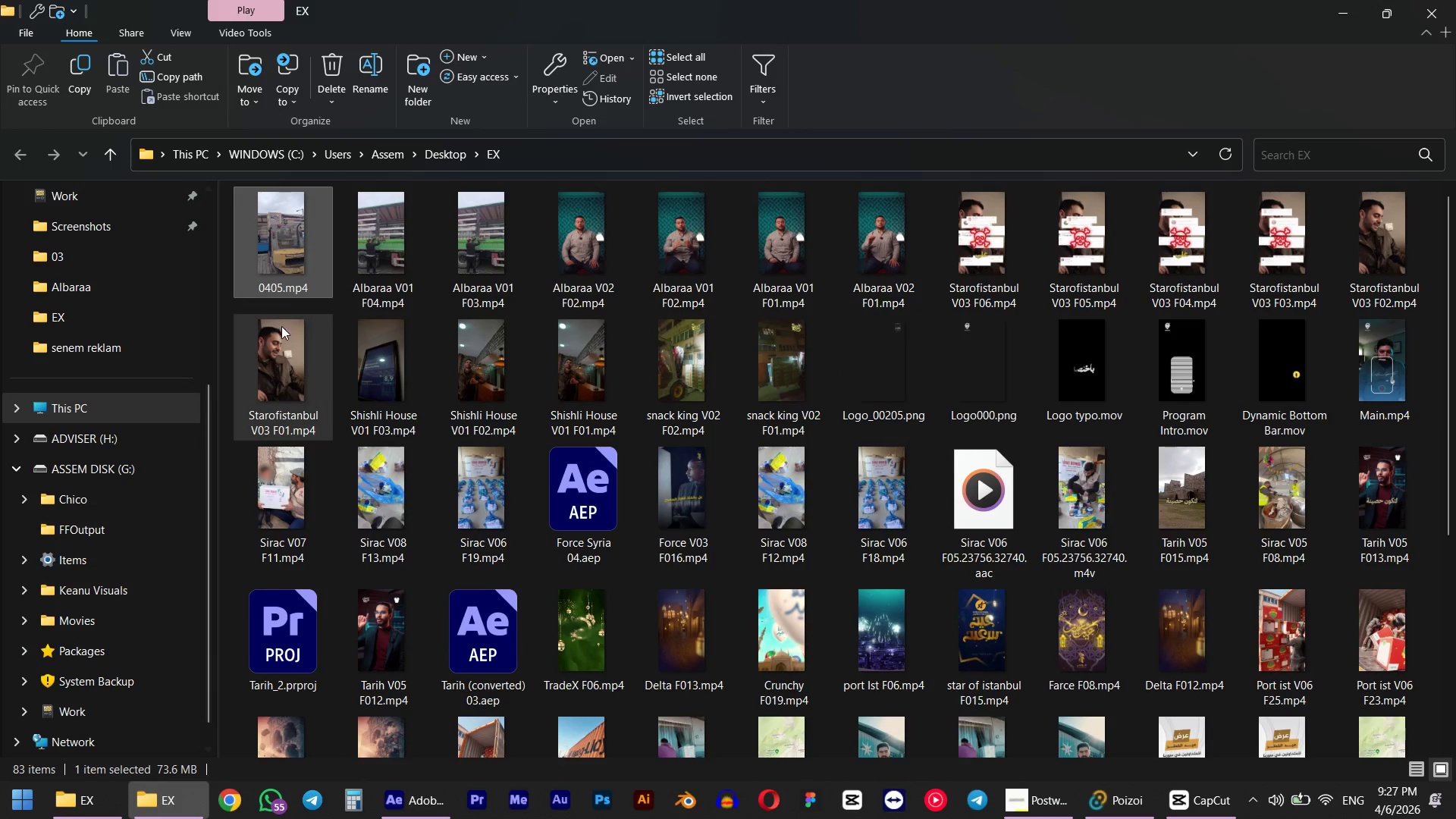 
left_click([374, 301])
 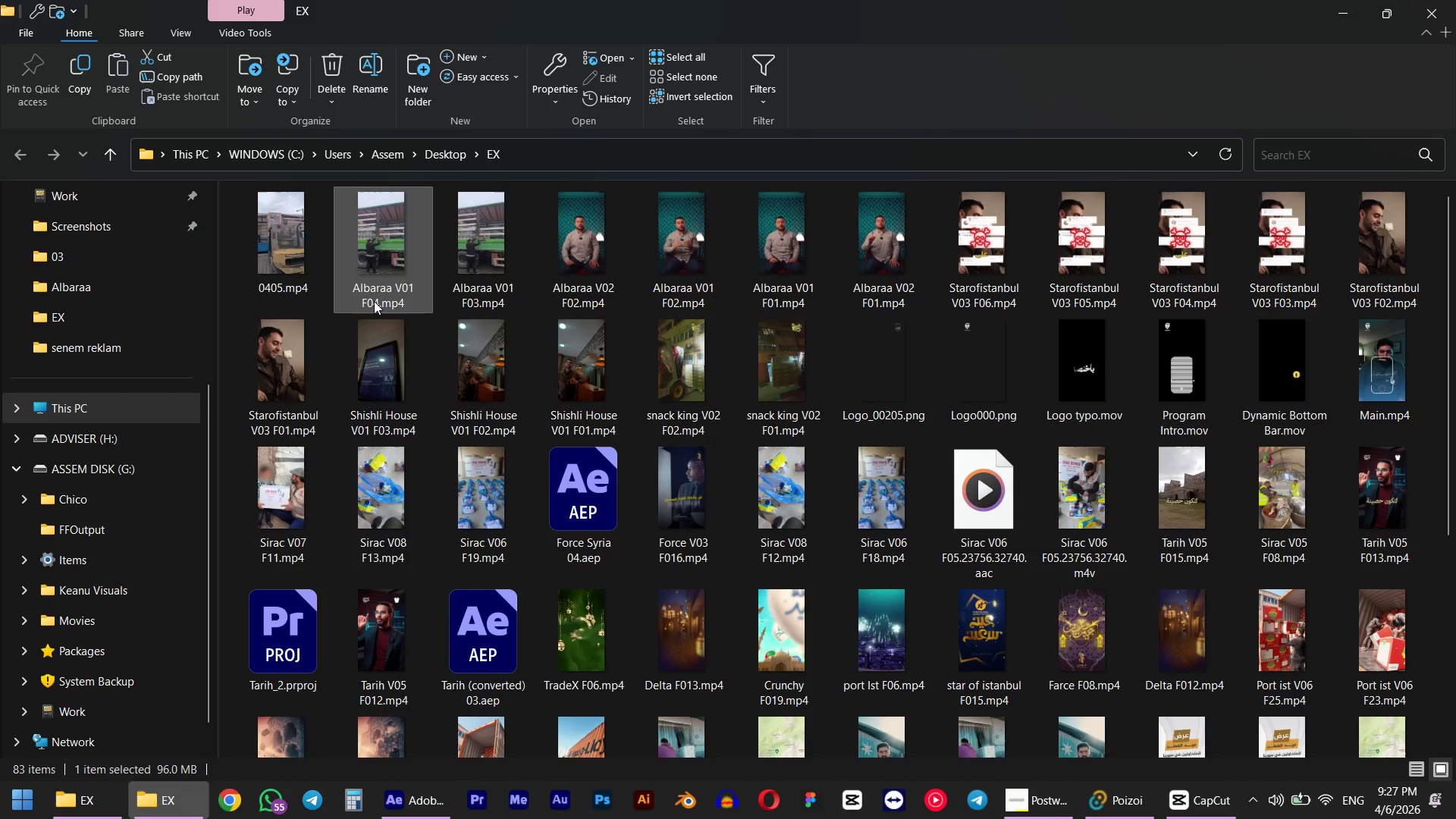 
left_click([374, 301])
 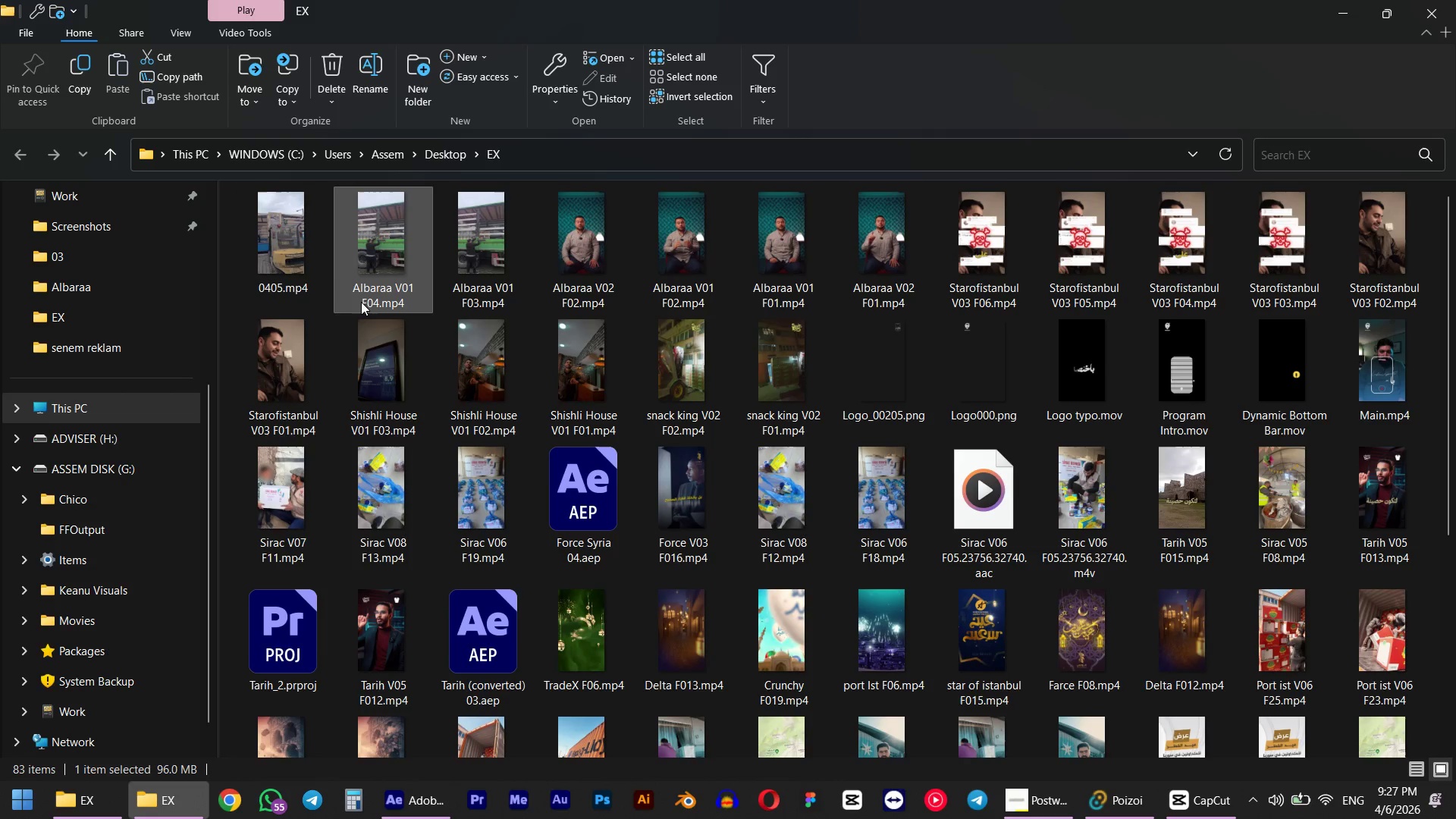 
key(Control+C)
 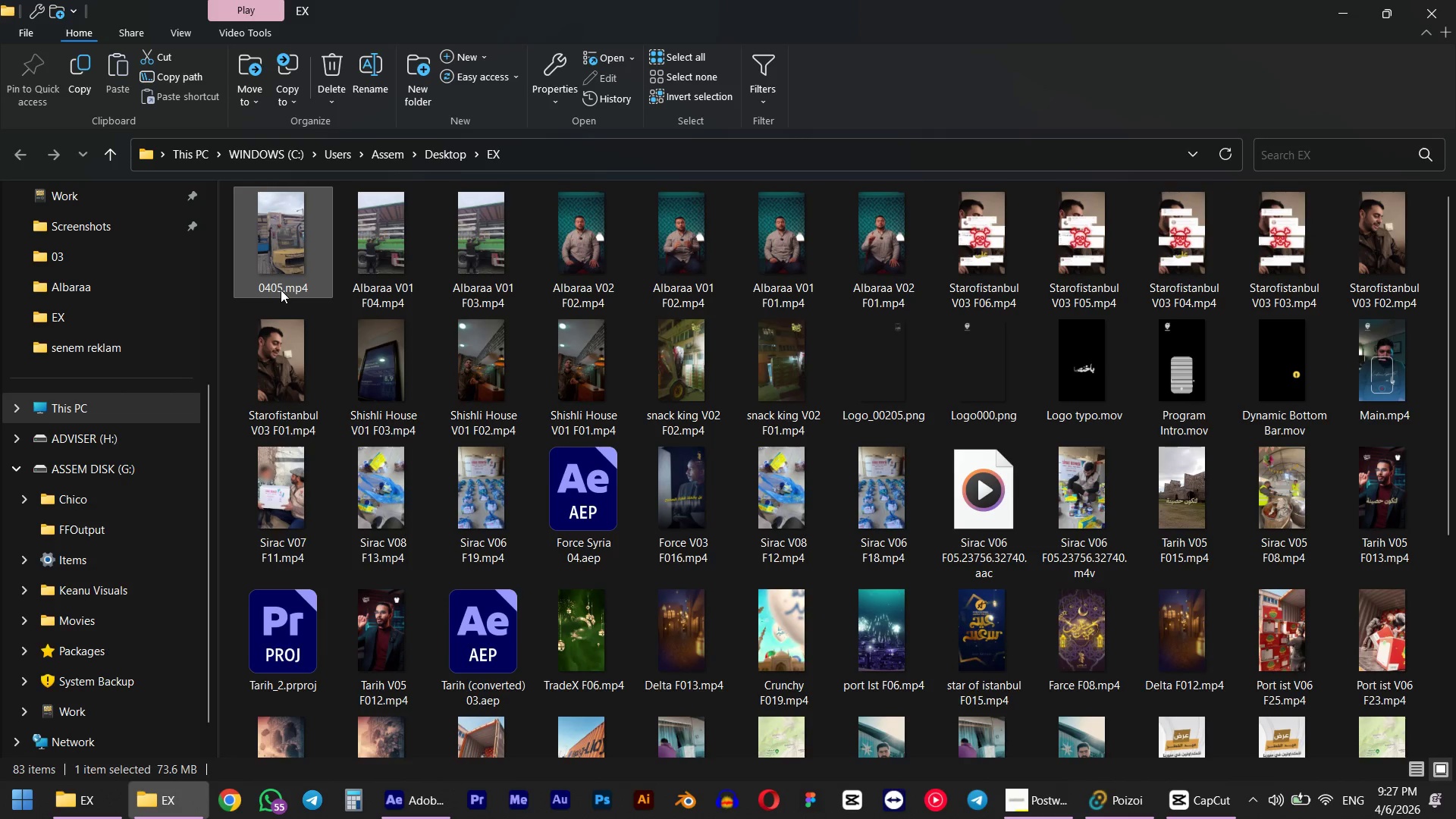 
double_click([278, 290])
 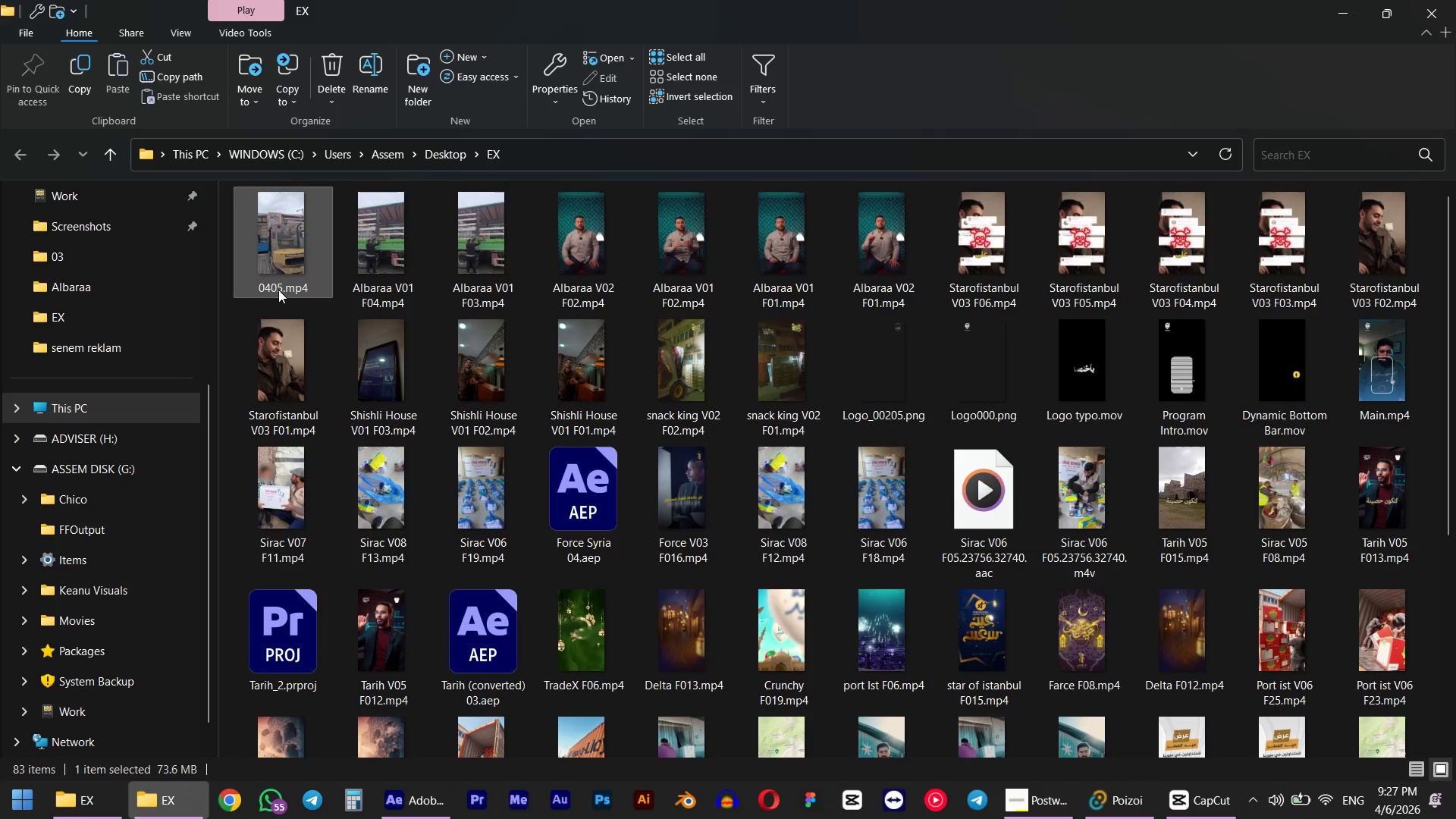 
hold_key(key=ControlLeft, duration=0.42)
 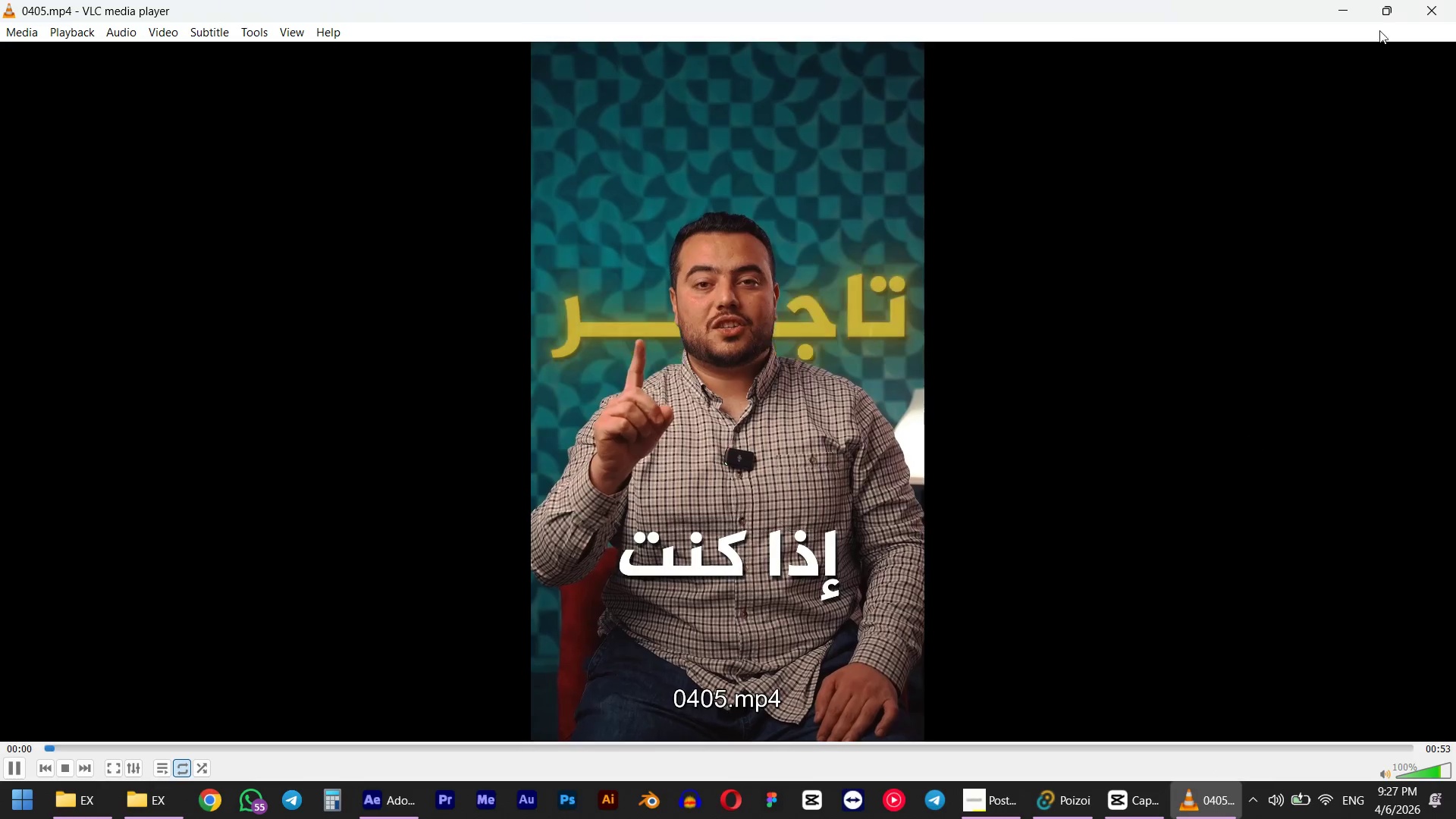 
left_click([1455, 0])
 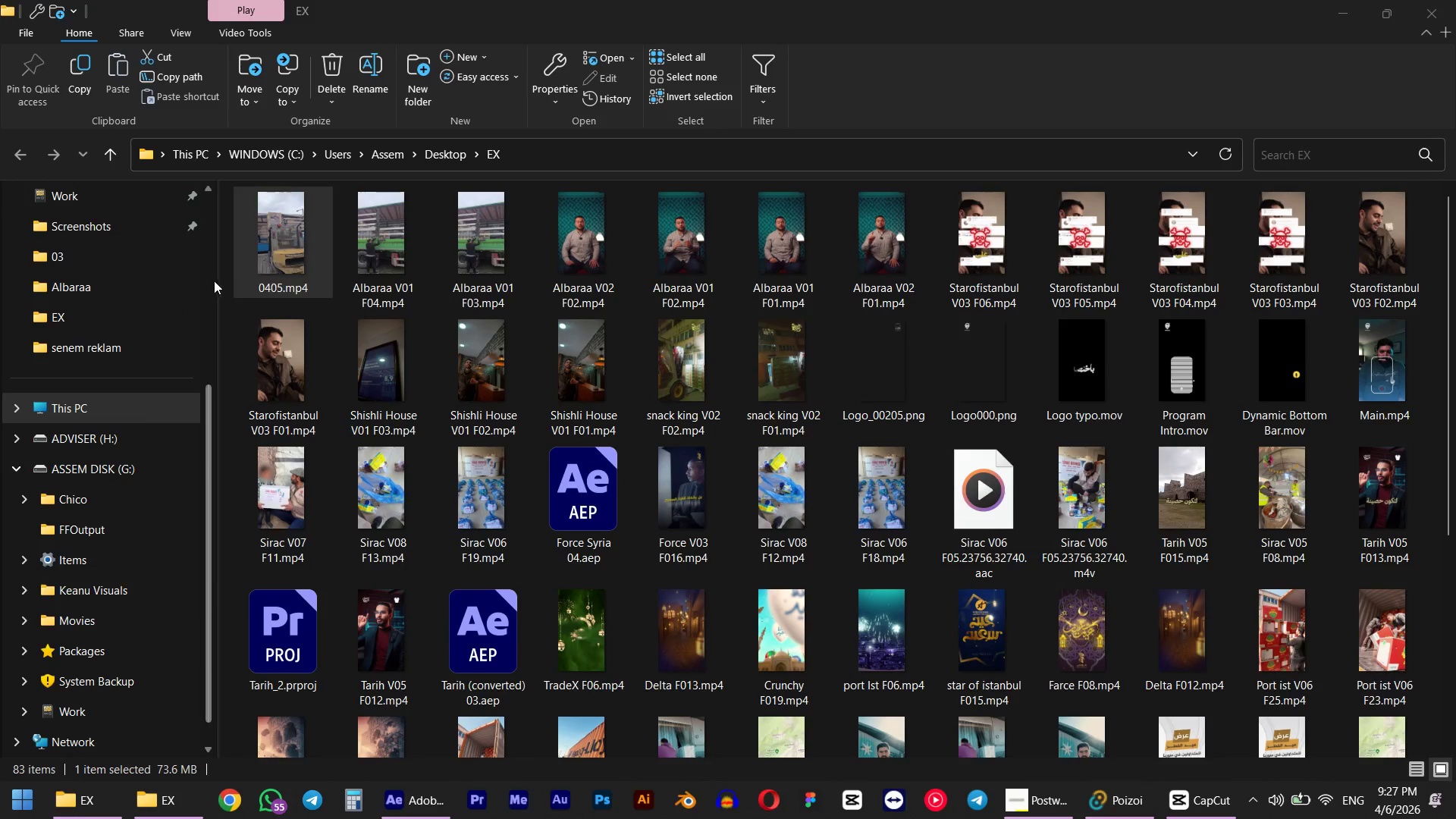 
left_click([257, 288])
 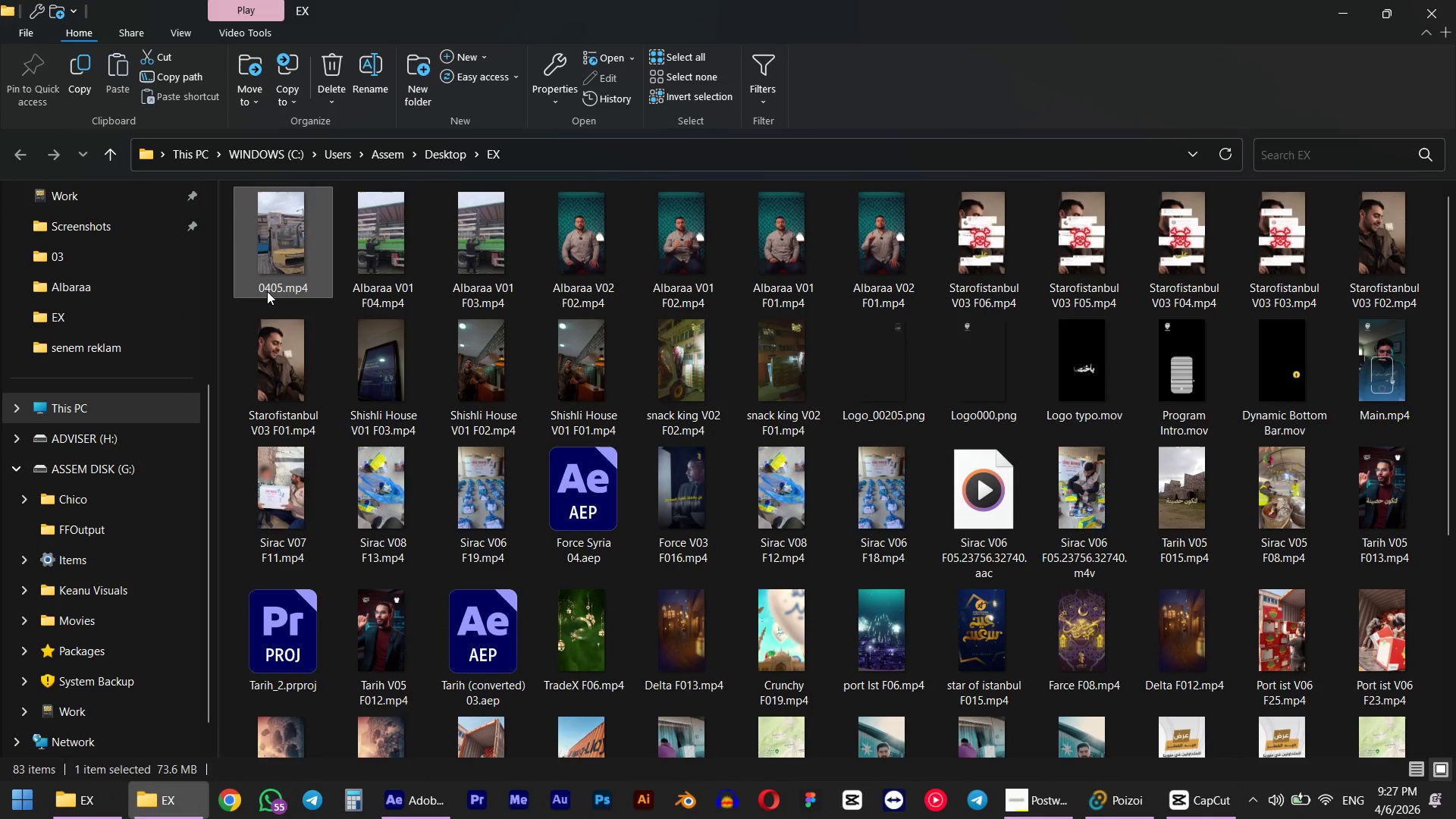 
left_click([267, 291])
 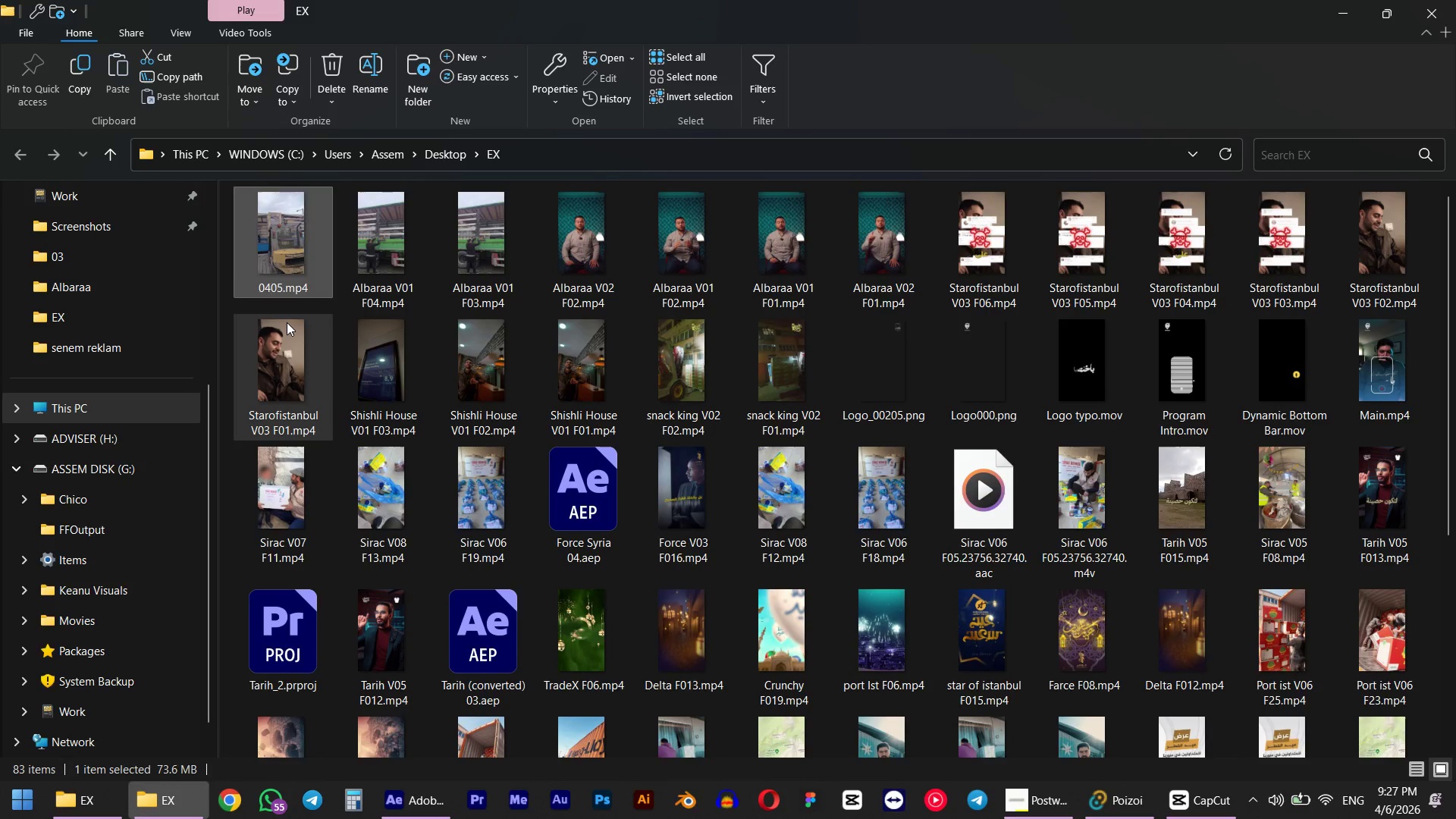 
key(Control+ControlLeft)
 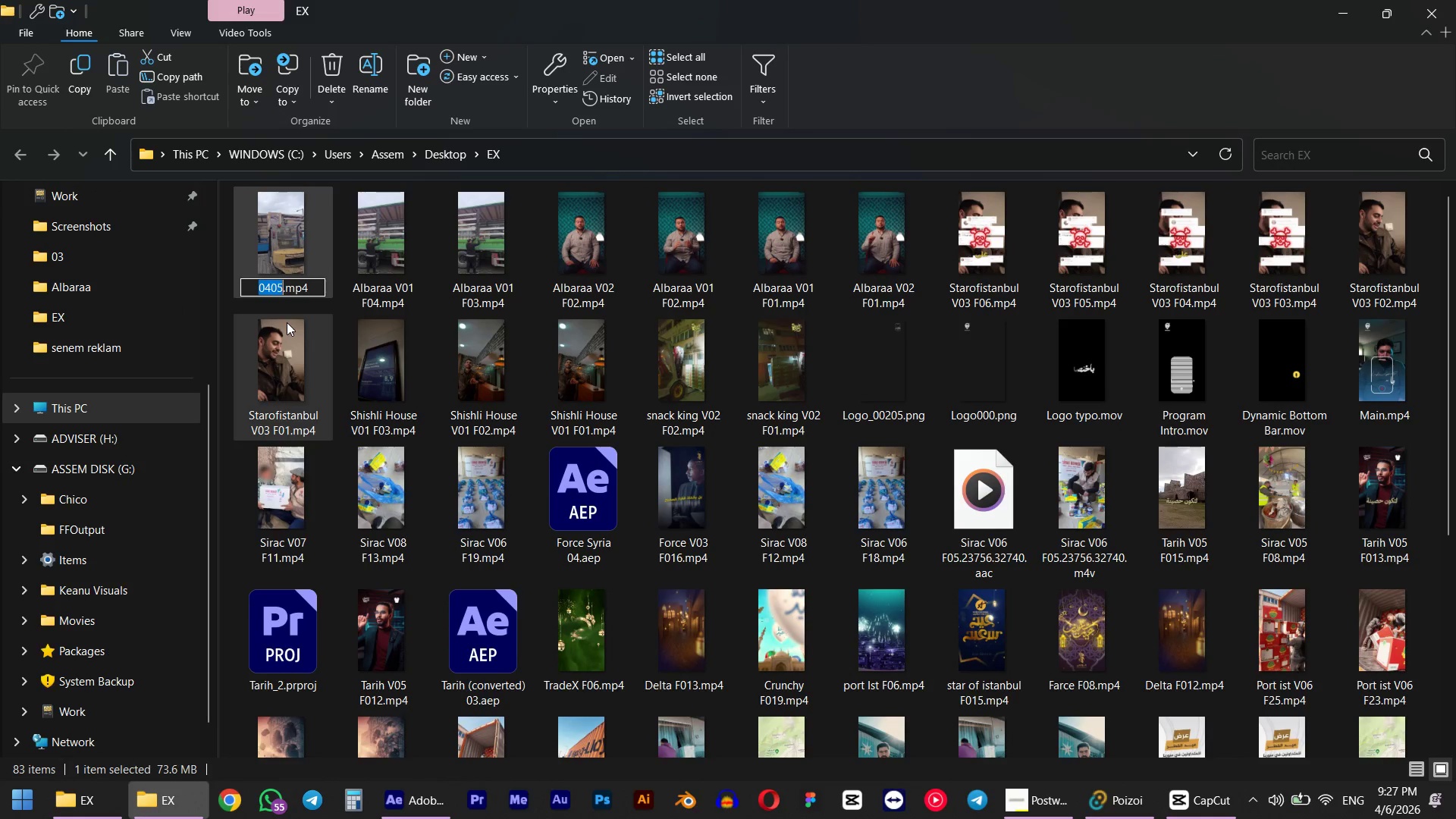 
key(Control+V)
 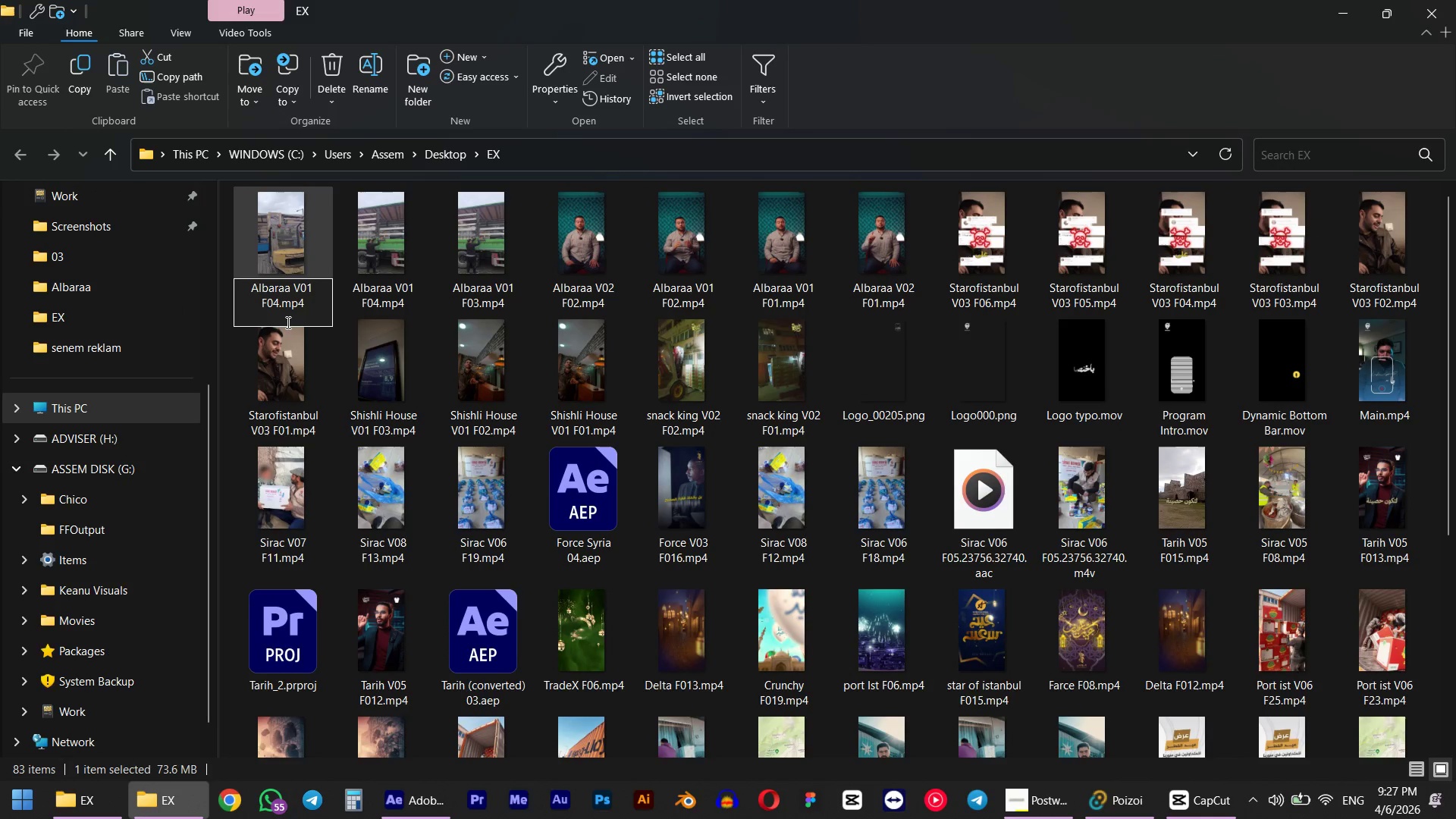 
key(Backspace)
 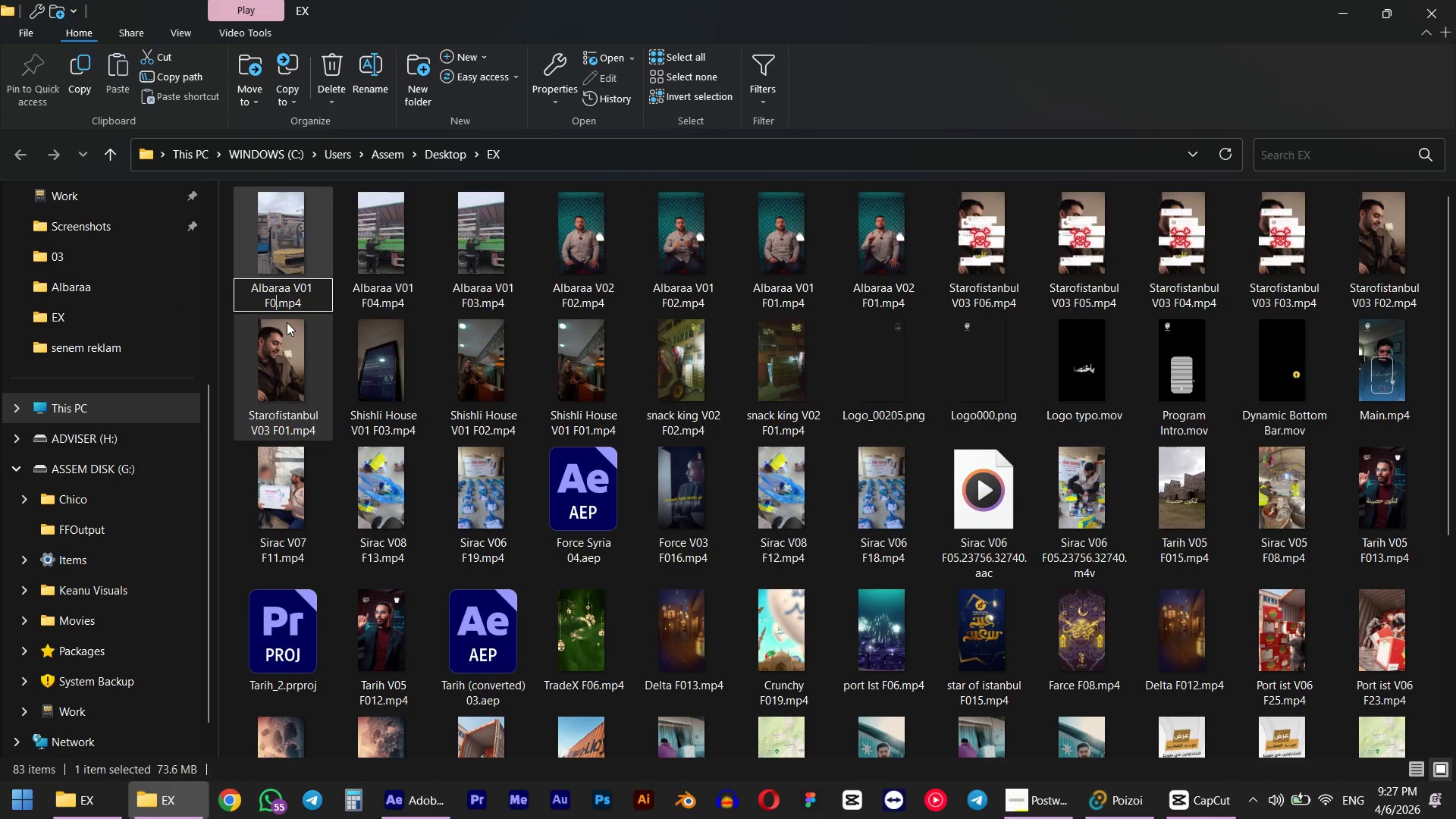 
key(Numpad5)
 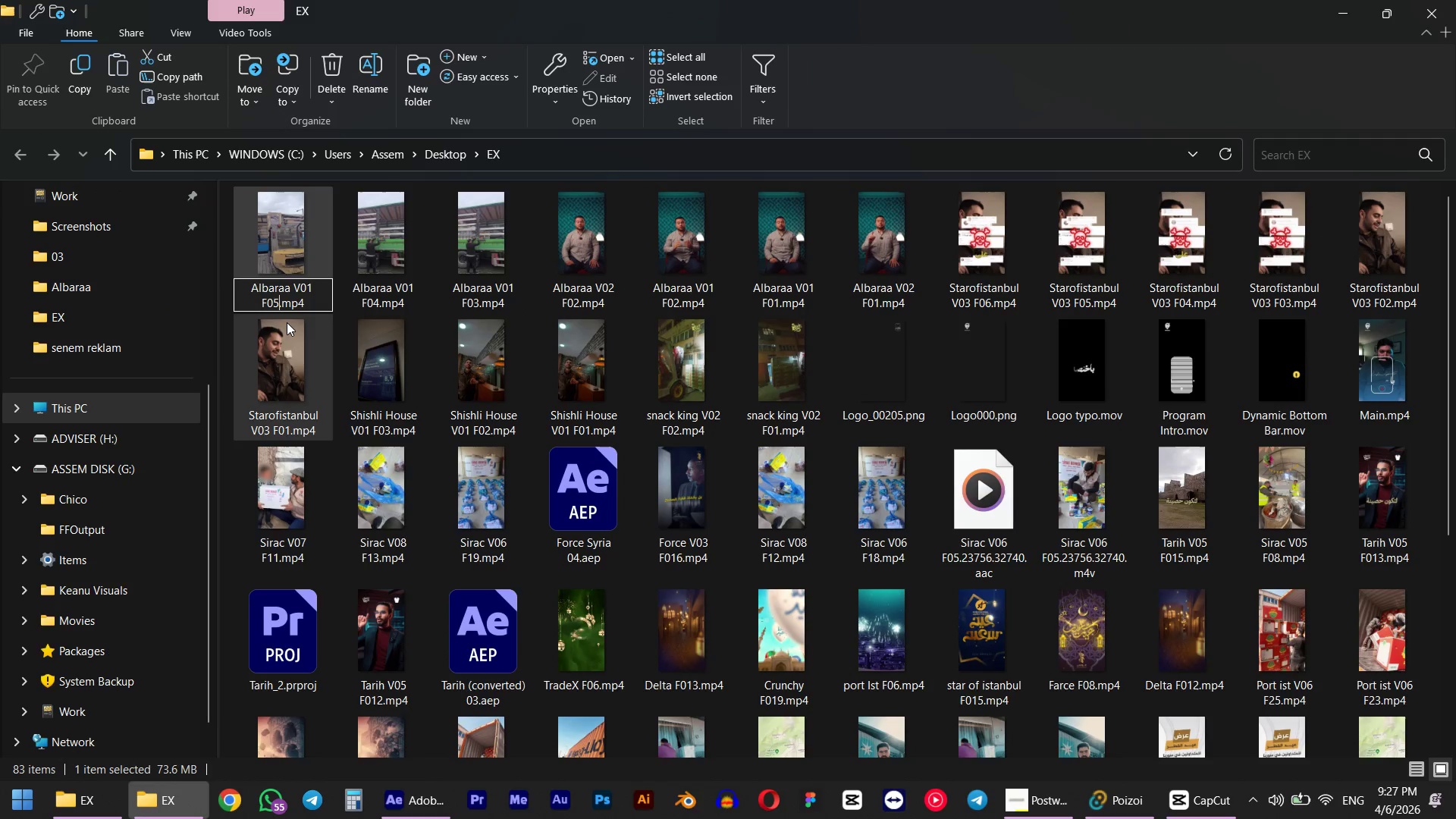 
key(NumpadEnter)
 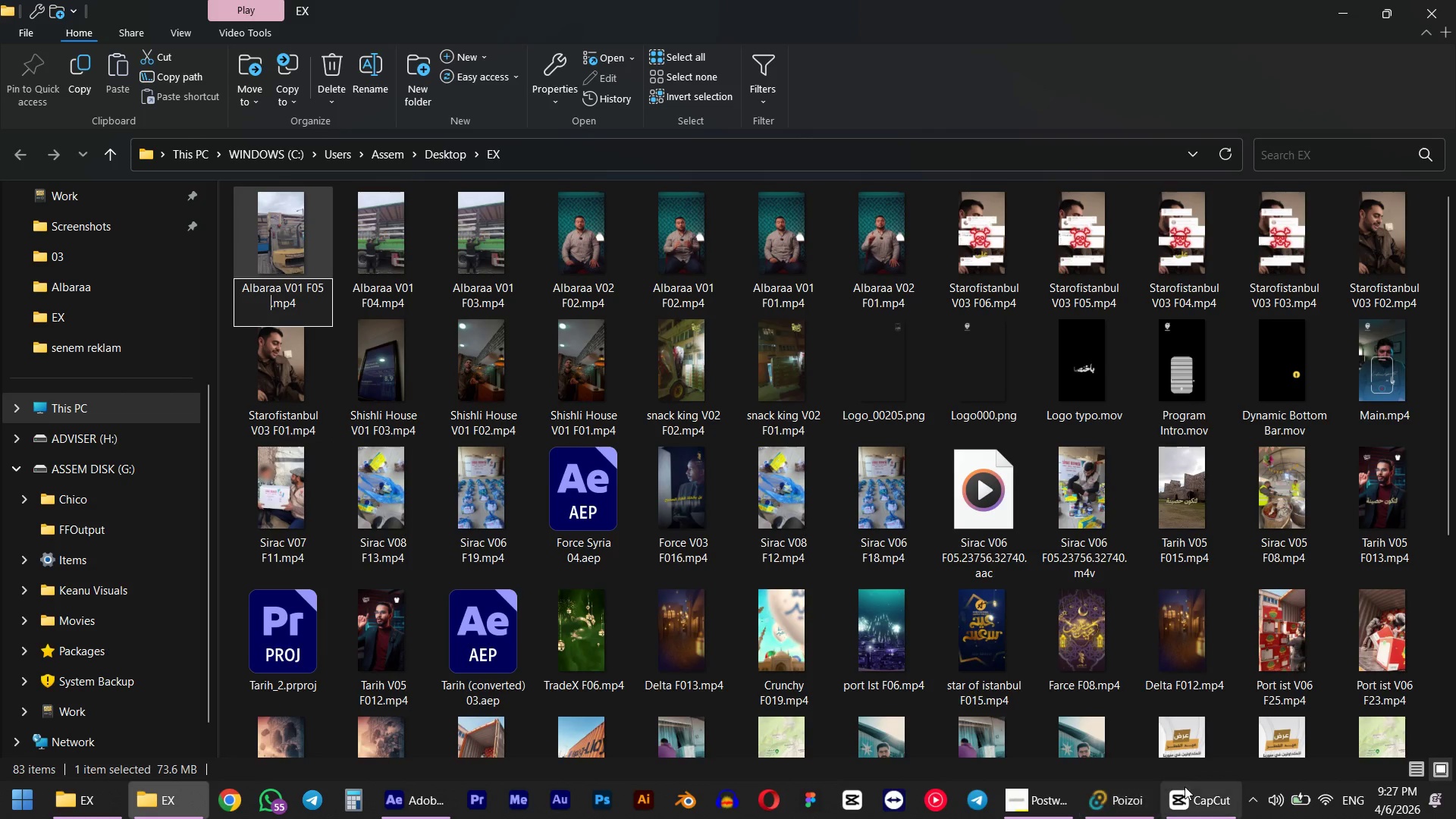 
left_click([1210, 818])
 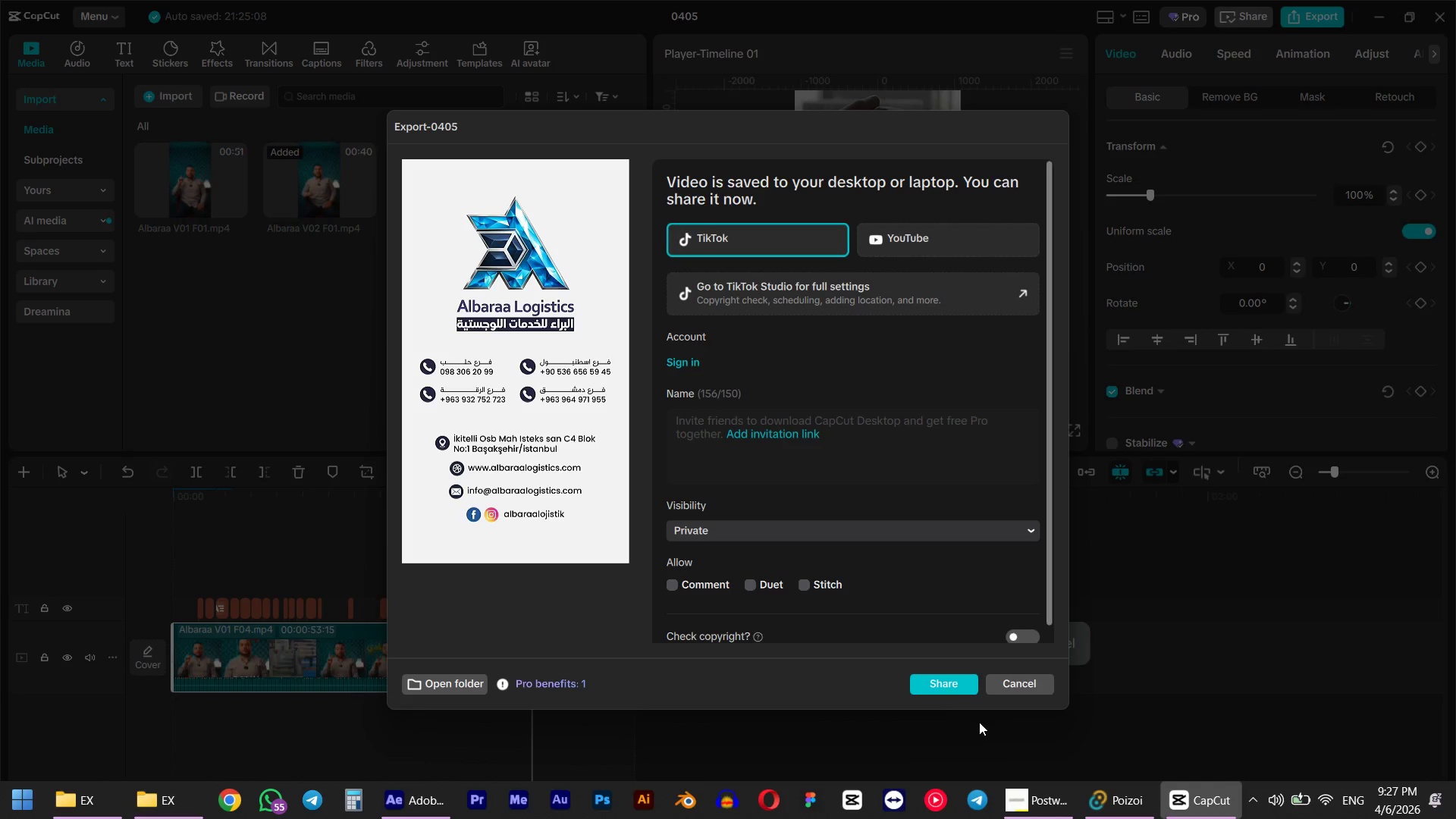 
left_click([1020, 676])
 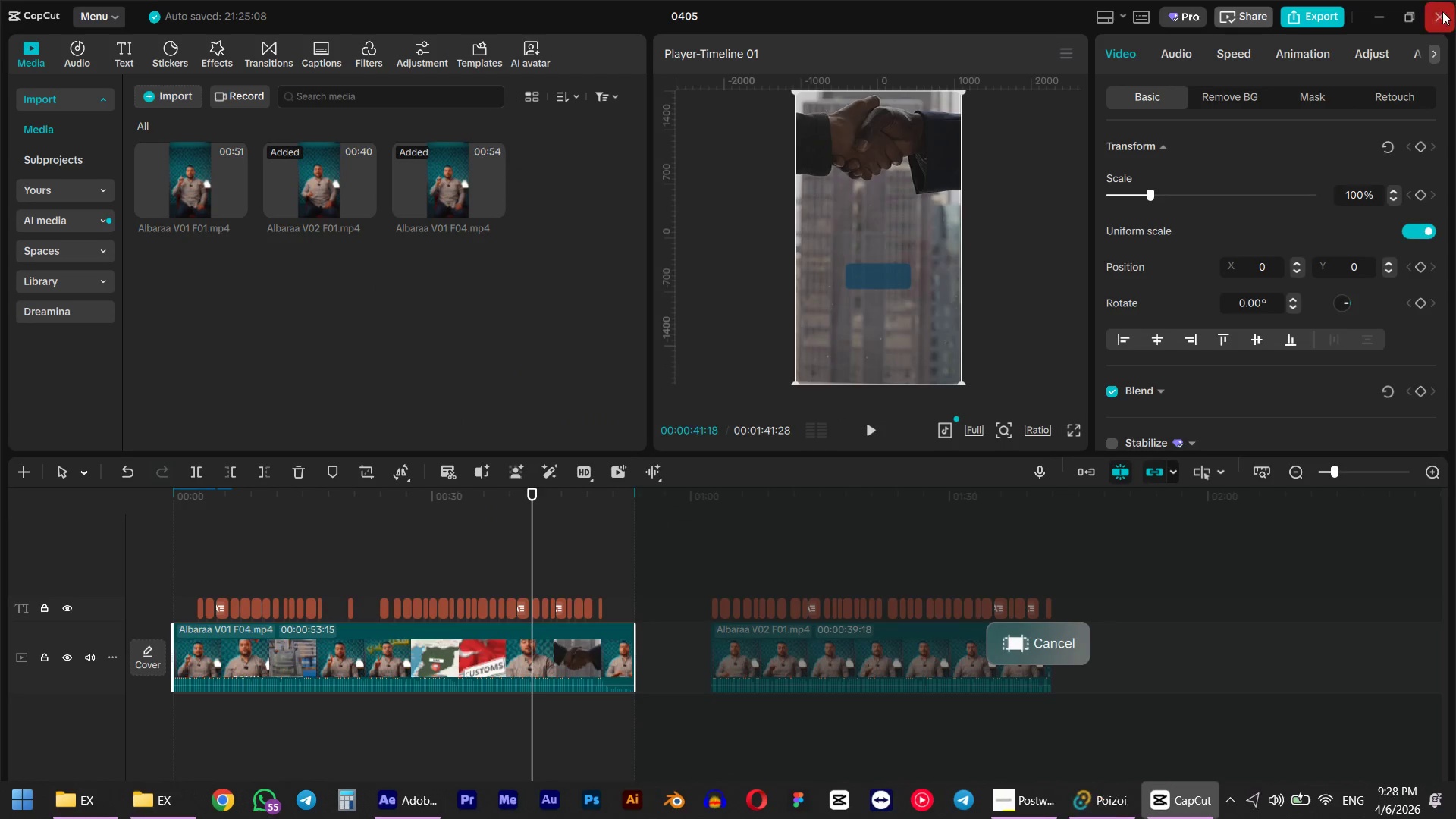 
left_click([1442, 13])
 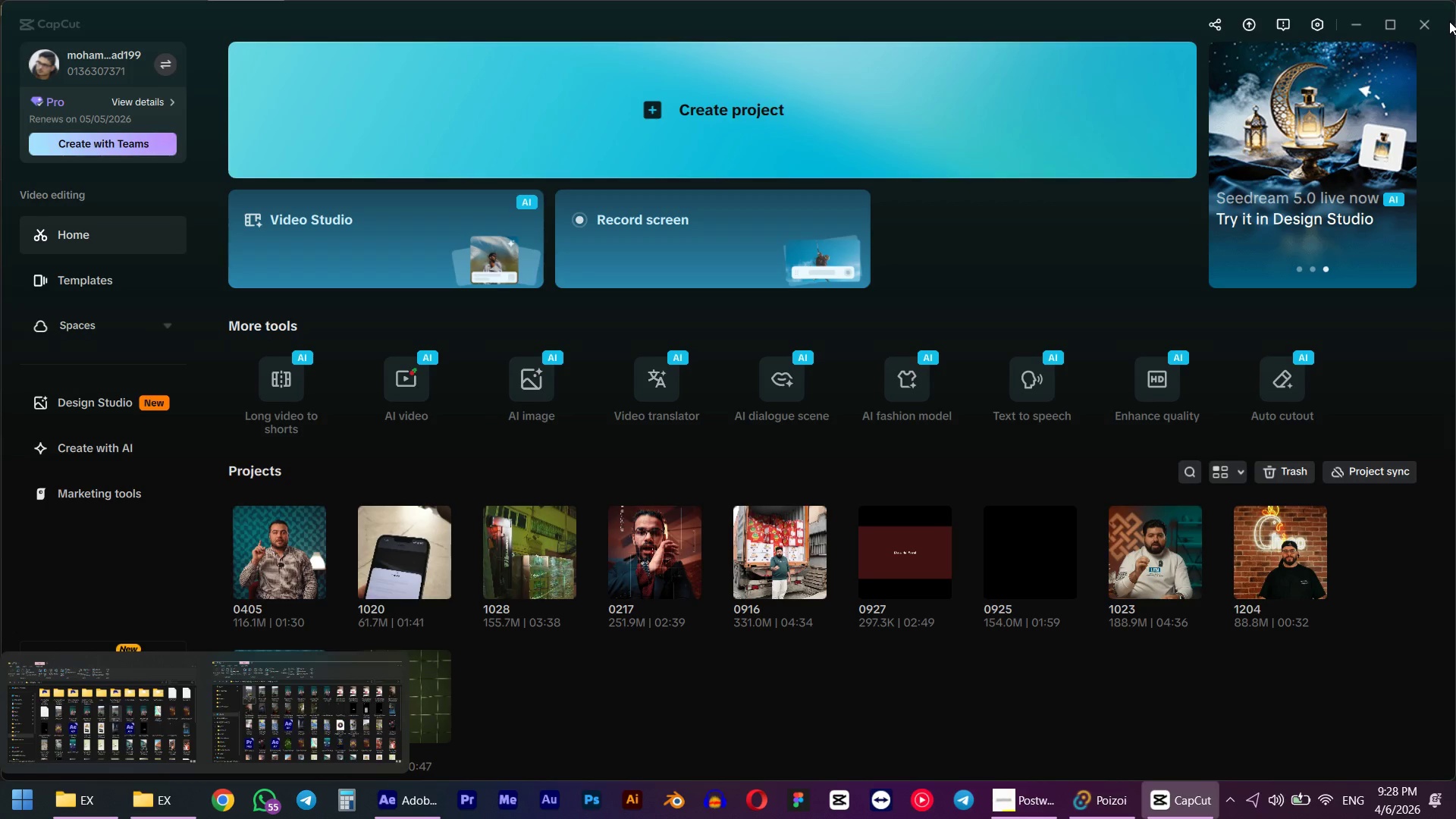 
left_click([1426, 24])
 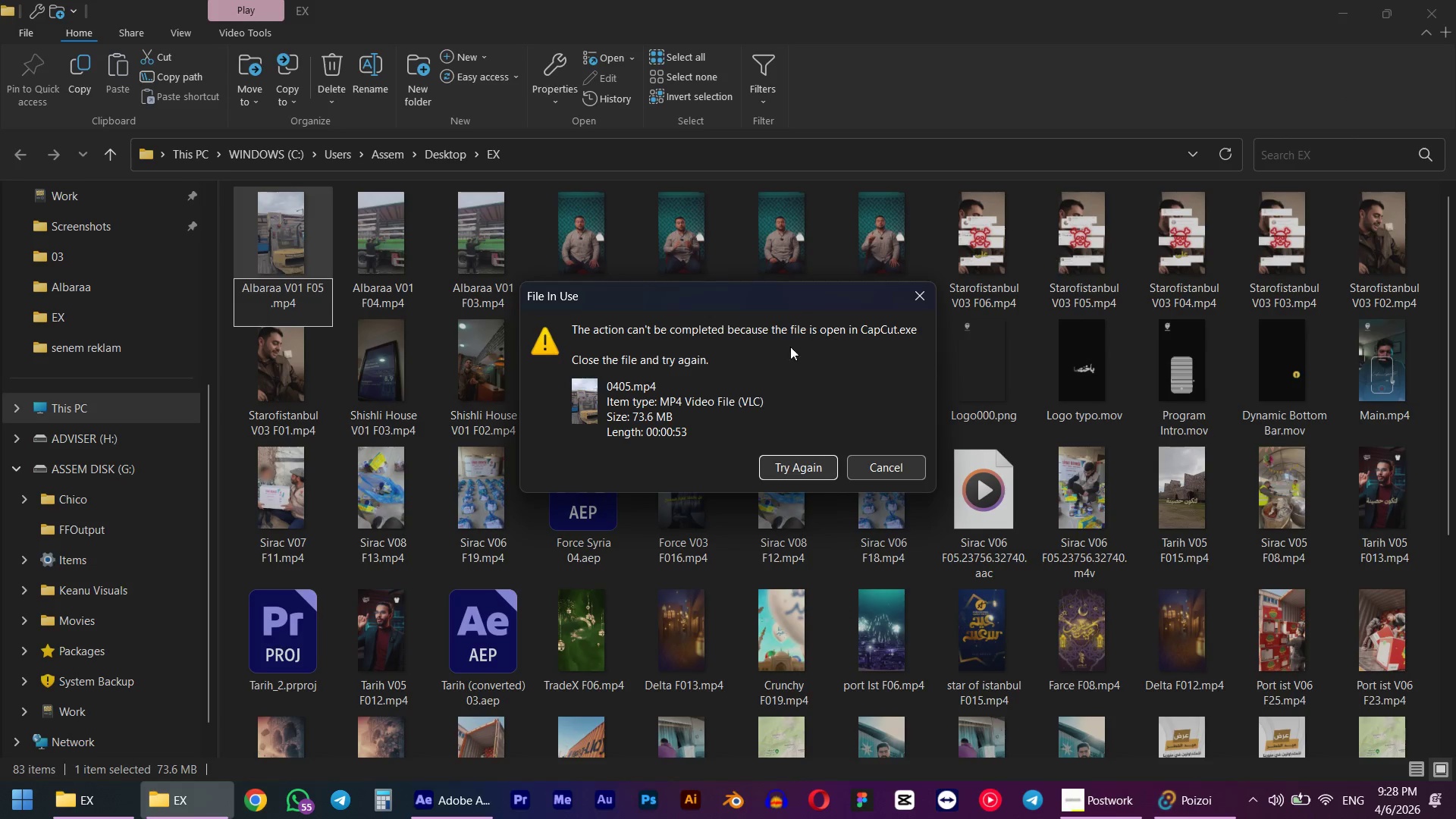 
left_click([811, 466])
 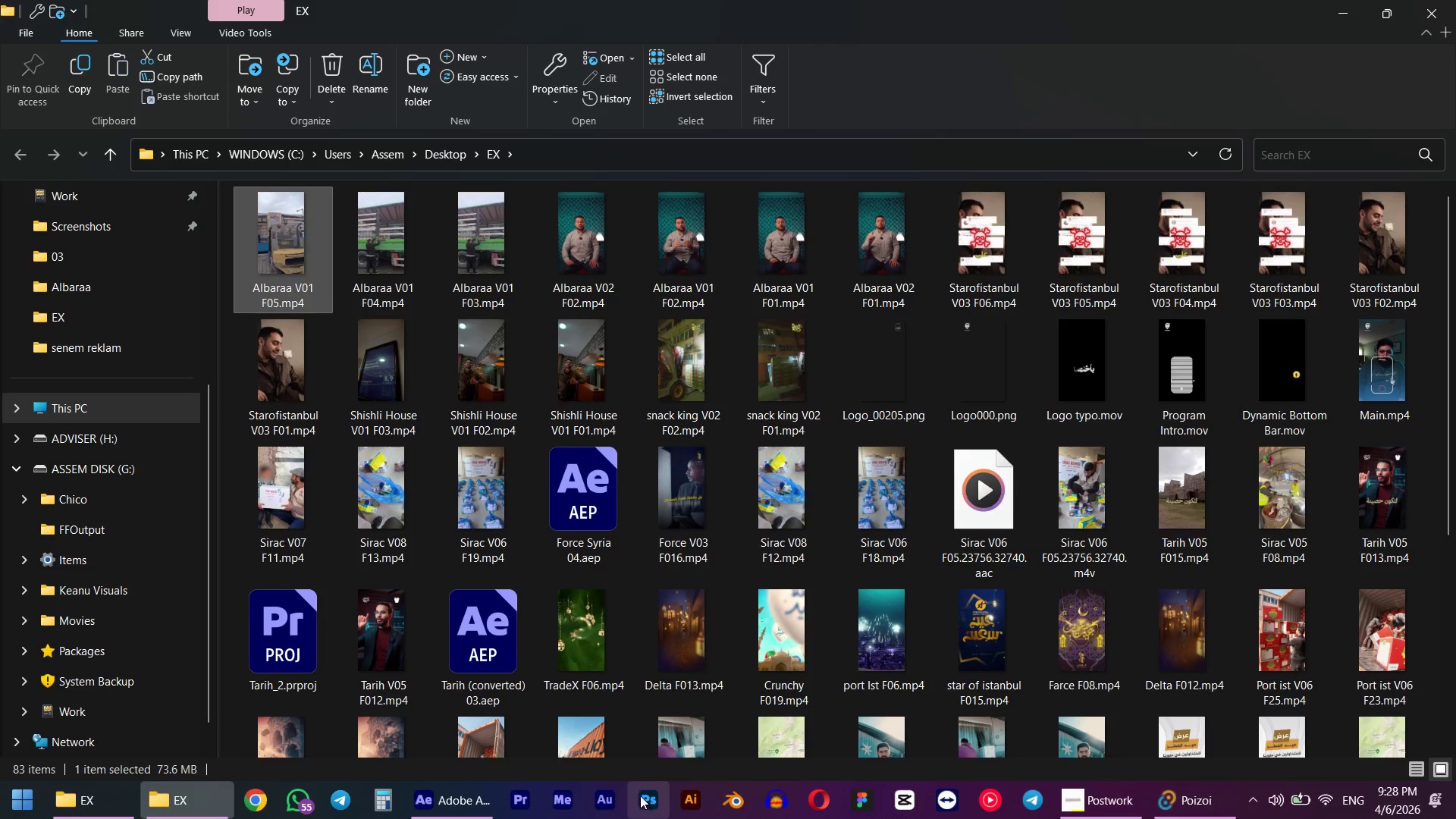 
left_click([457, 811])
 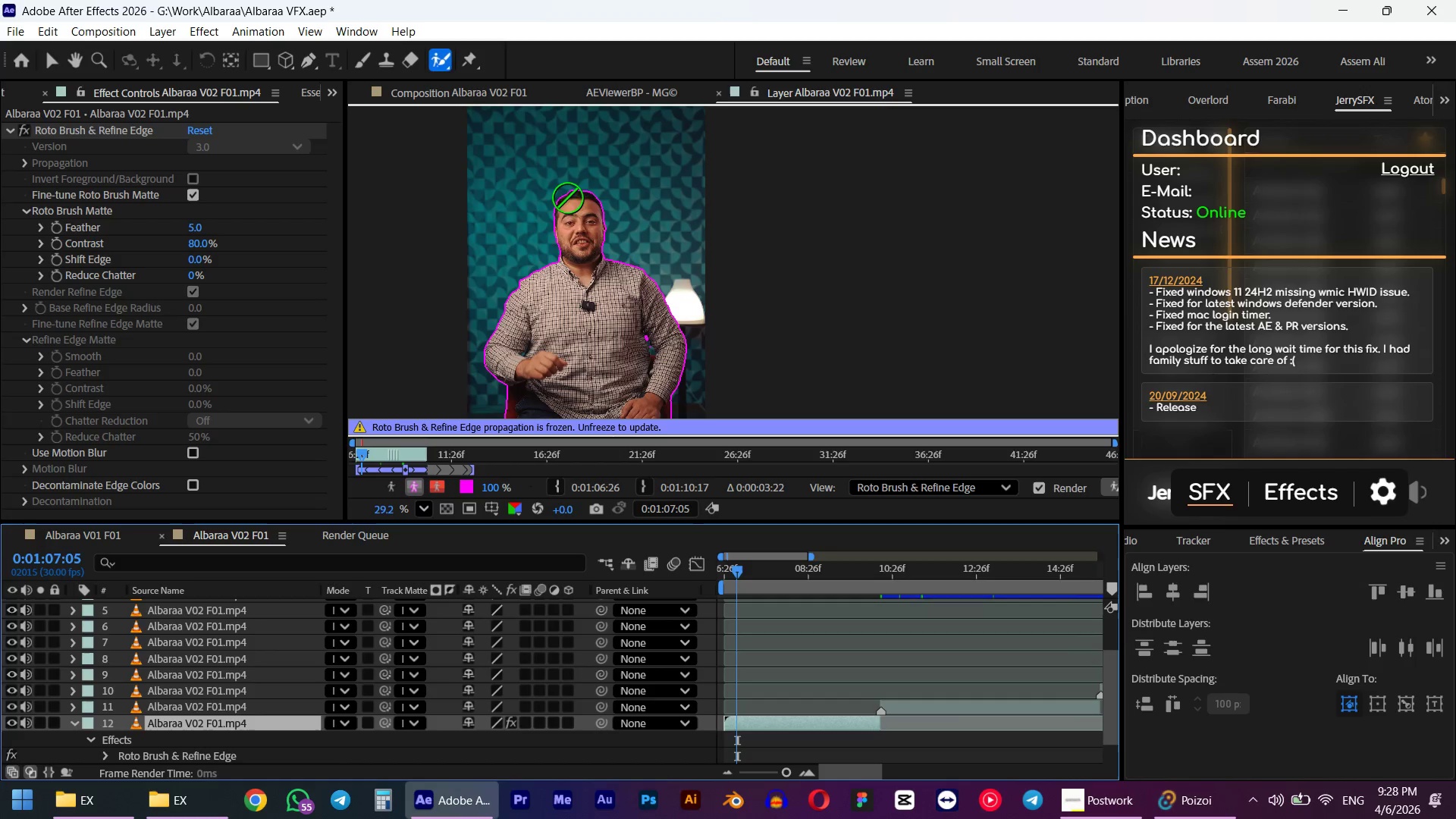 
left_click([467, 92])
 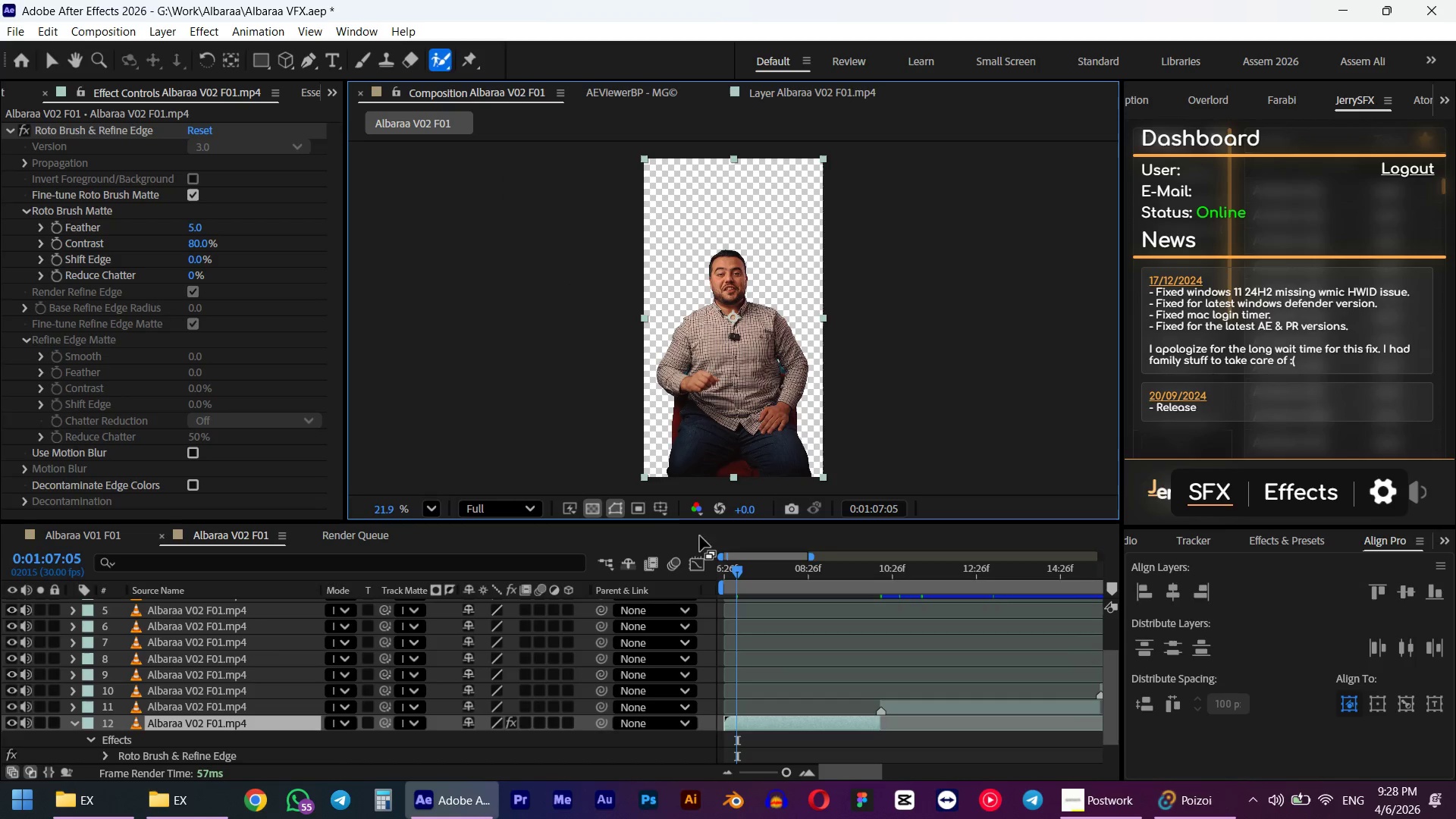 
left_click([503, 509])
 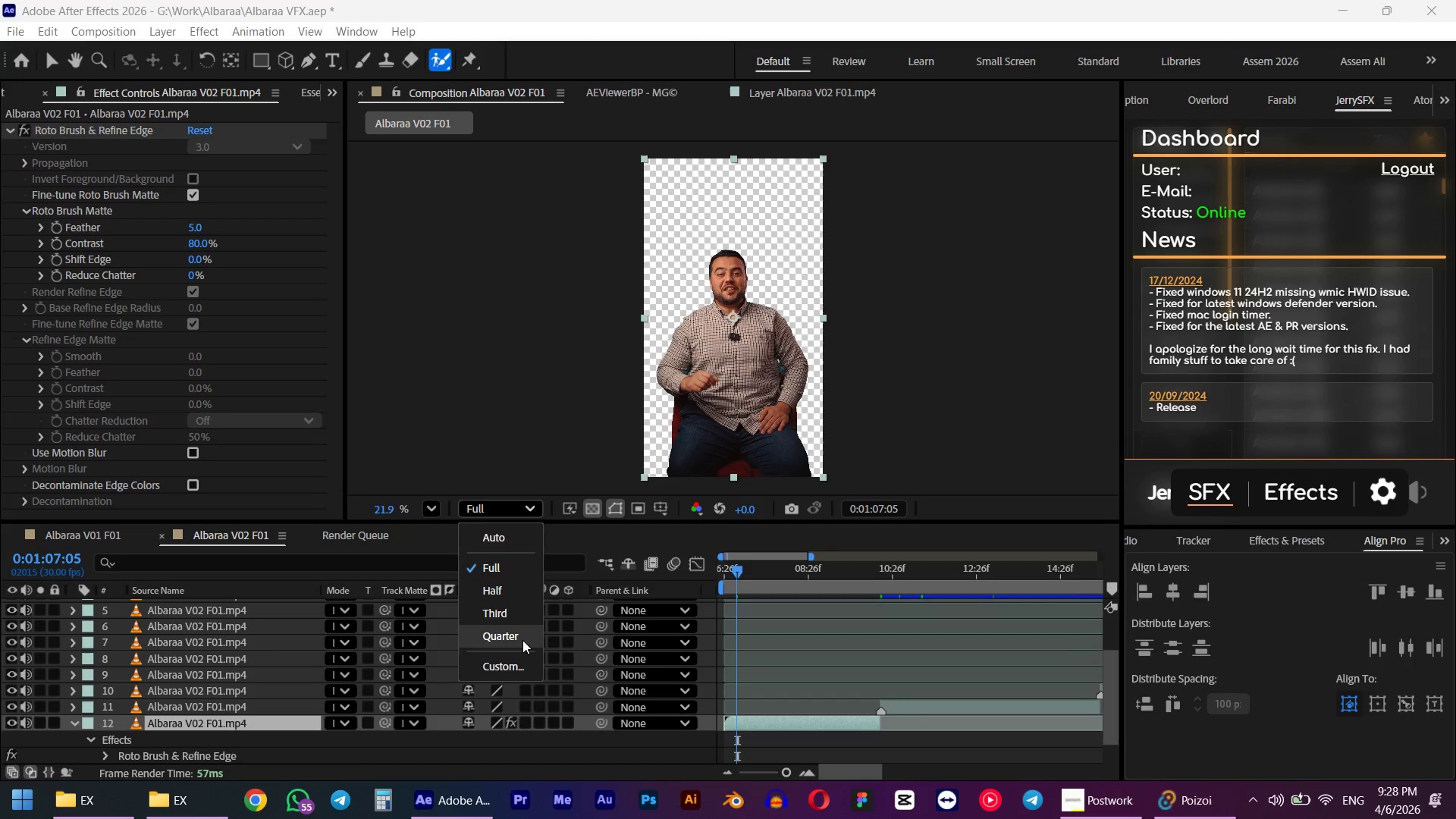 
left_click([522, 640])
 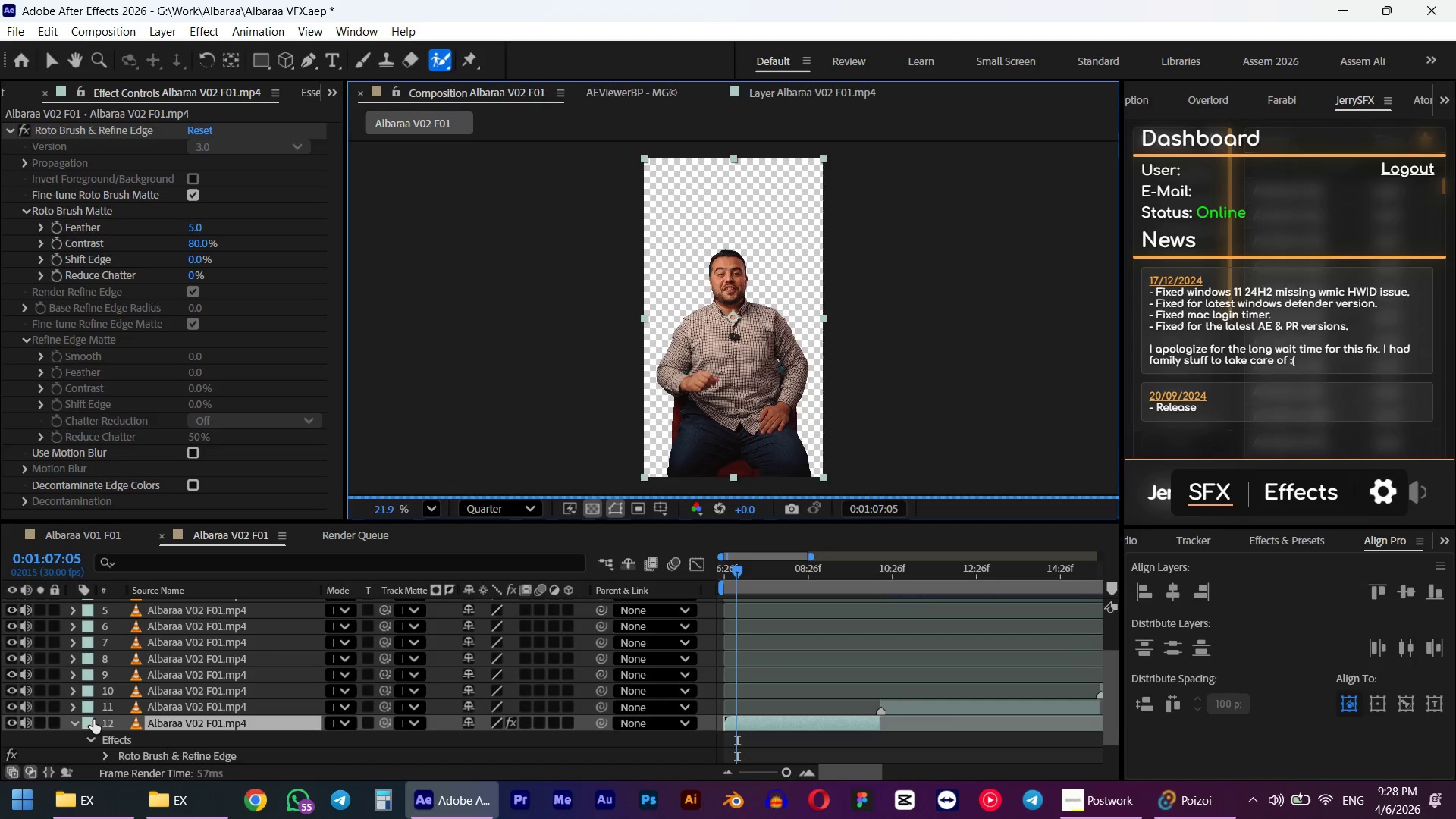 
left_click([141, 725])
 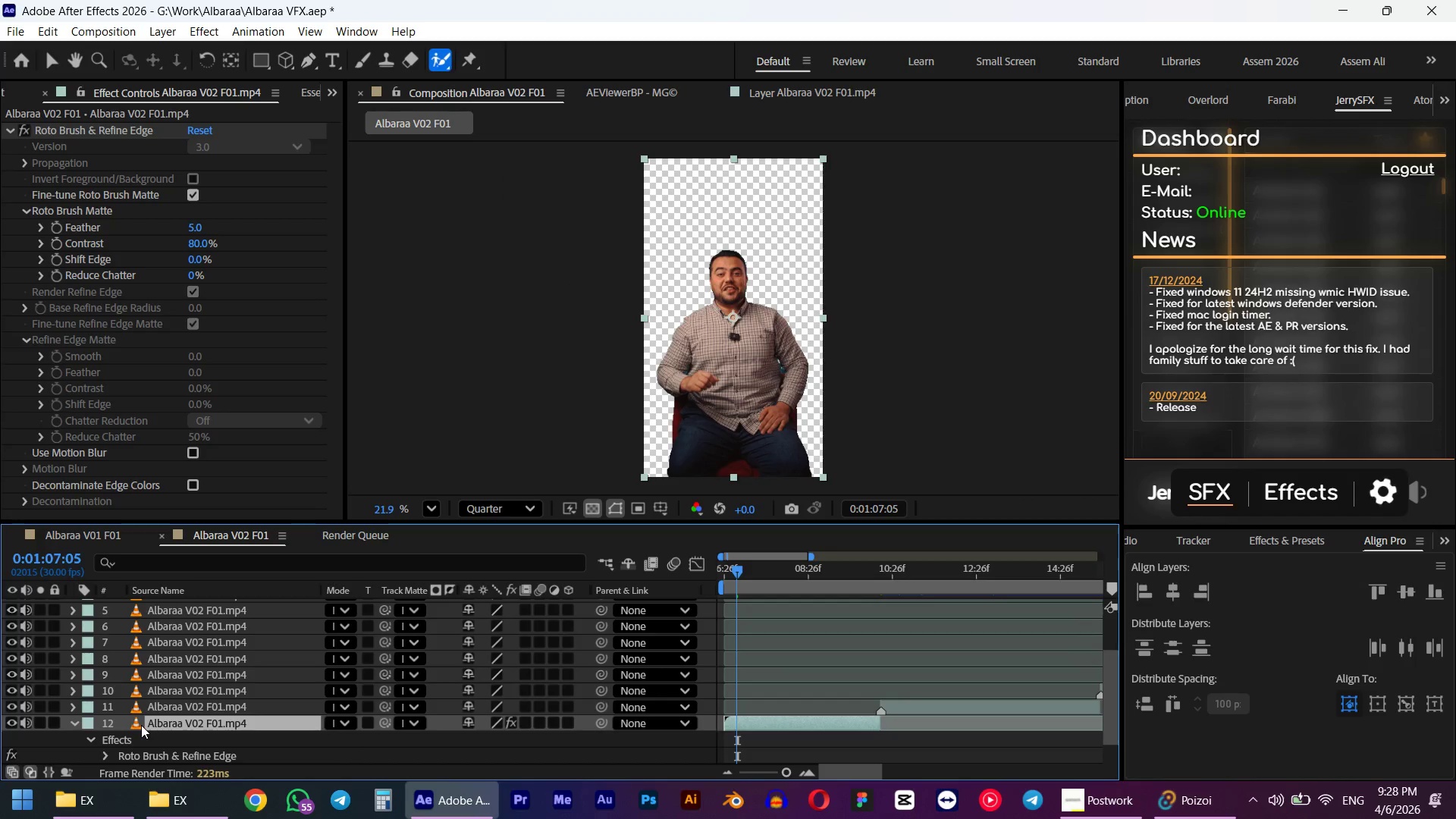 
key(Control+D)
 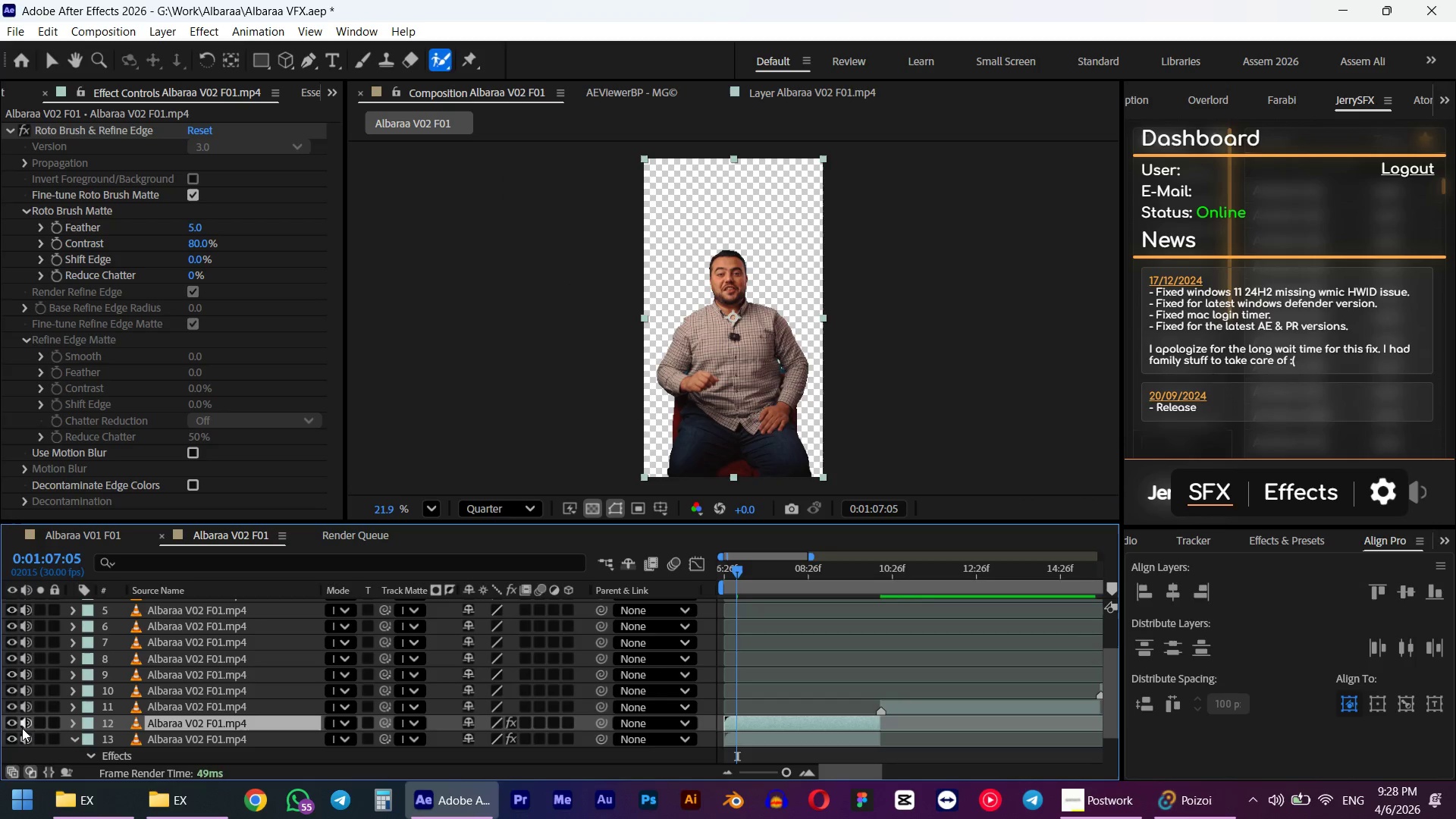 
left_click([22, 727])
 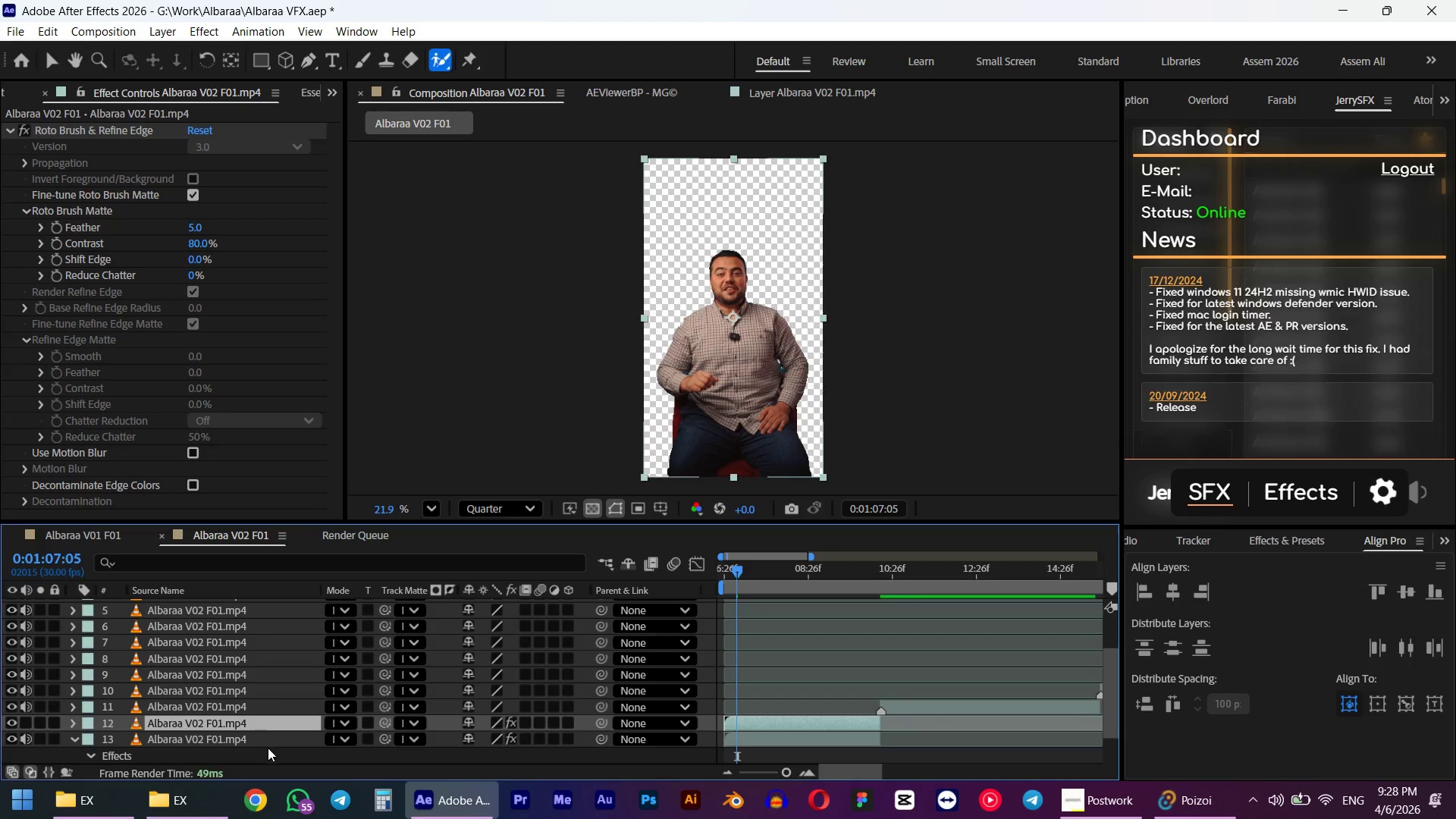 
left_click([237, 742])
 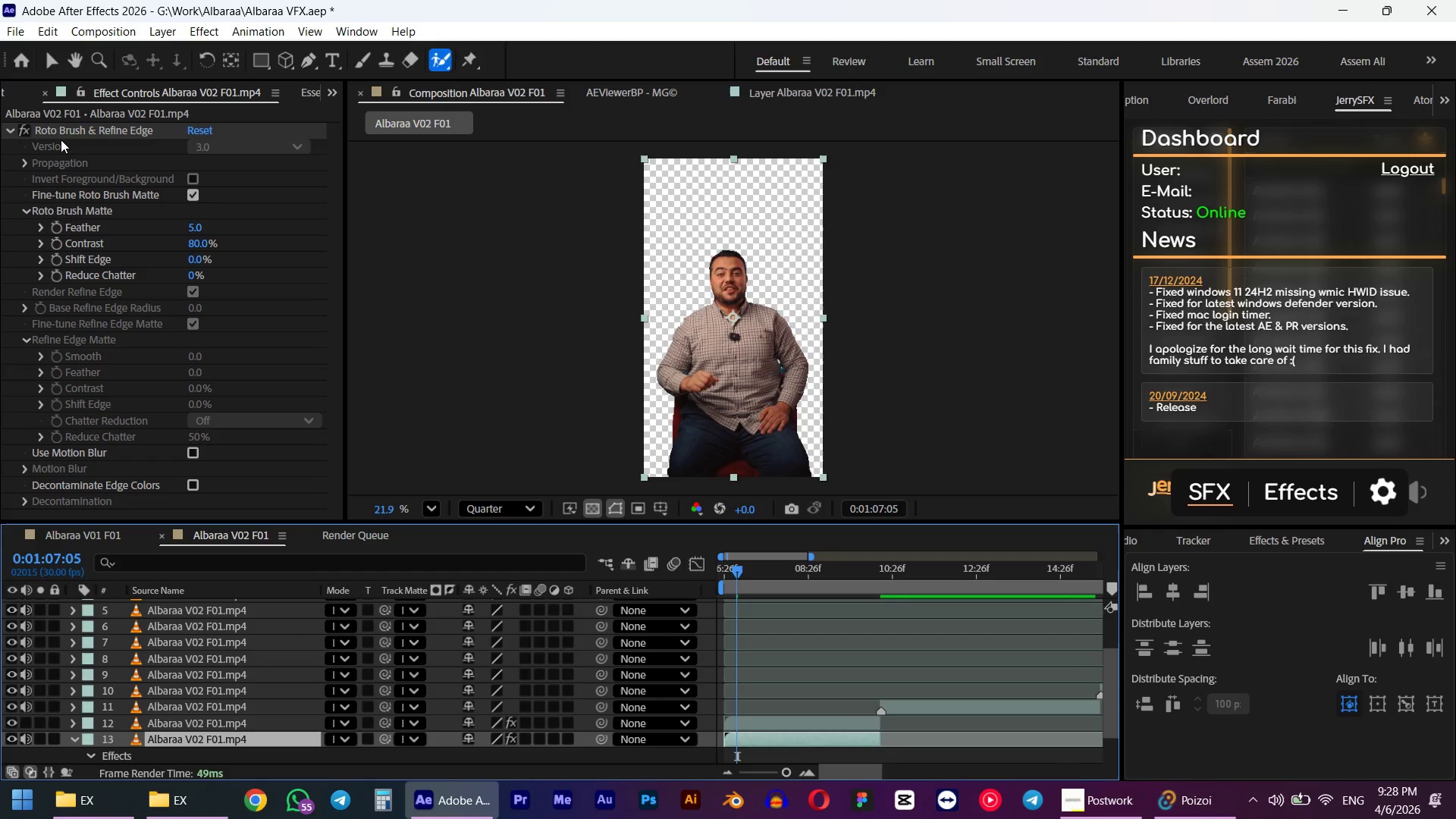 
left_click([57, 133])
 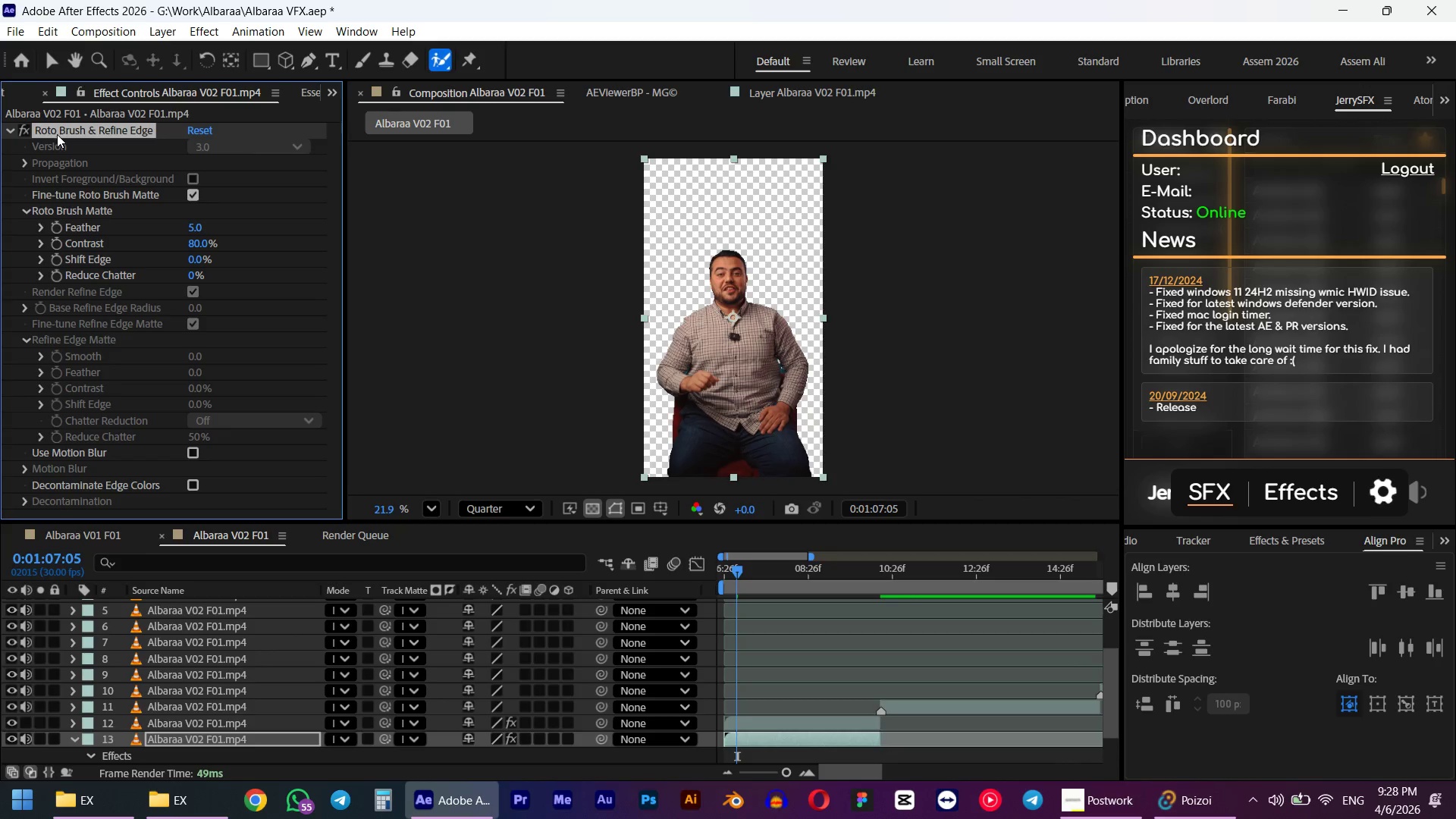 
scroll: coordinate [695, 322], scroll_direction: up, amount: 5.0
 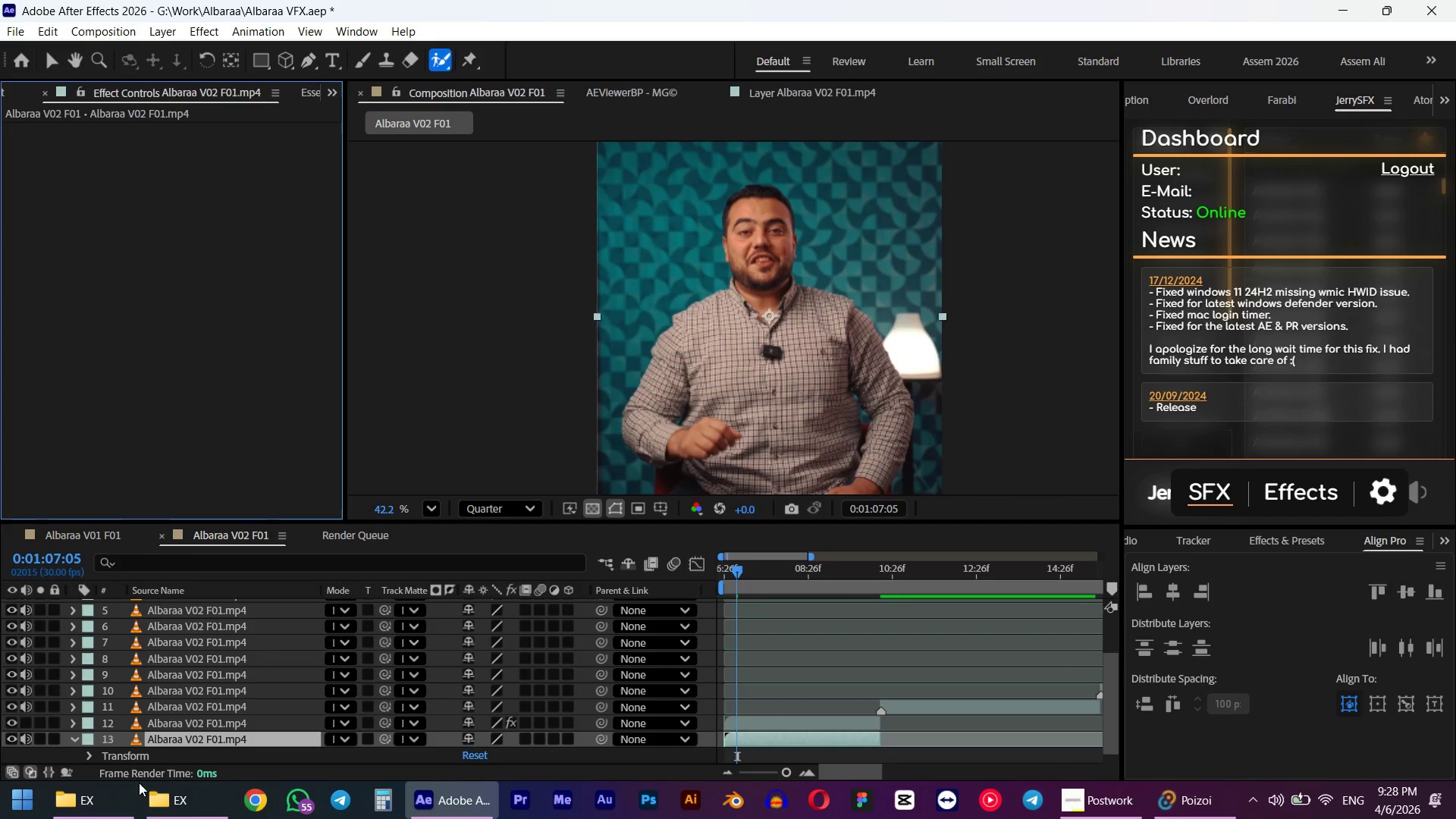 
left_click([86, 817])
 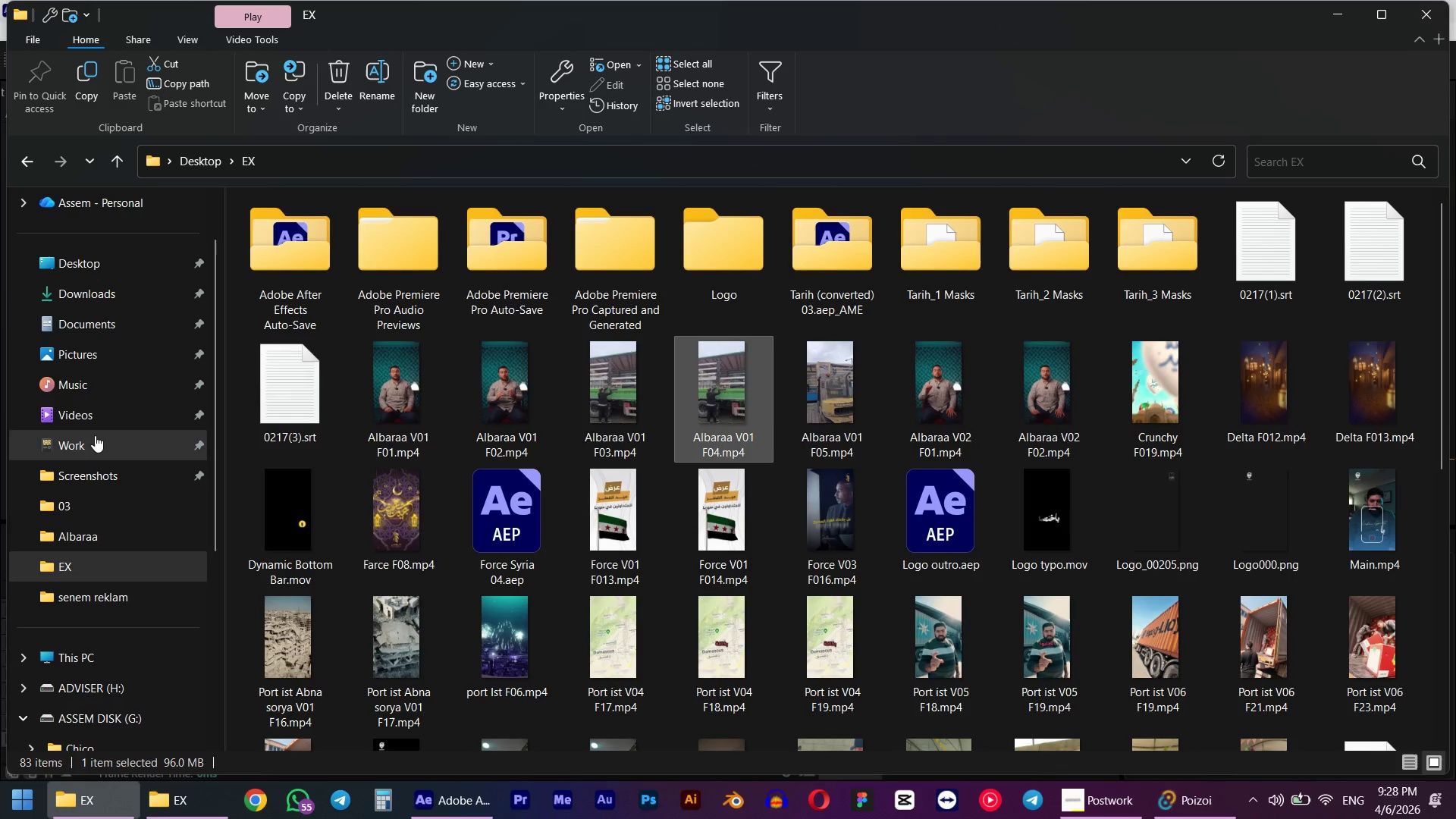 
left_click([79, 452])